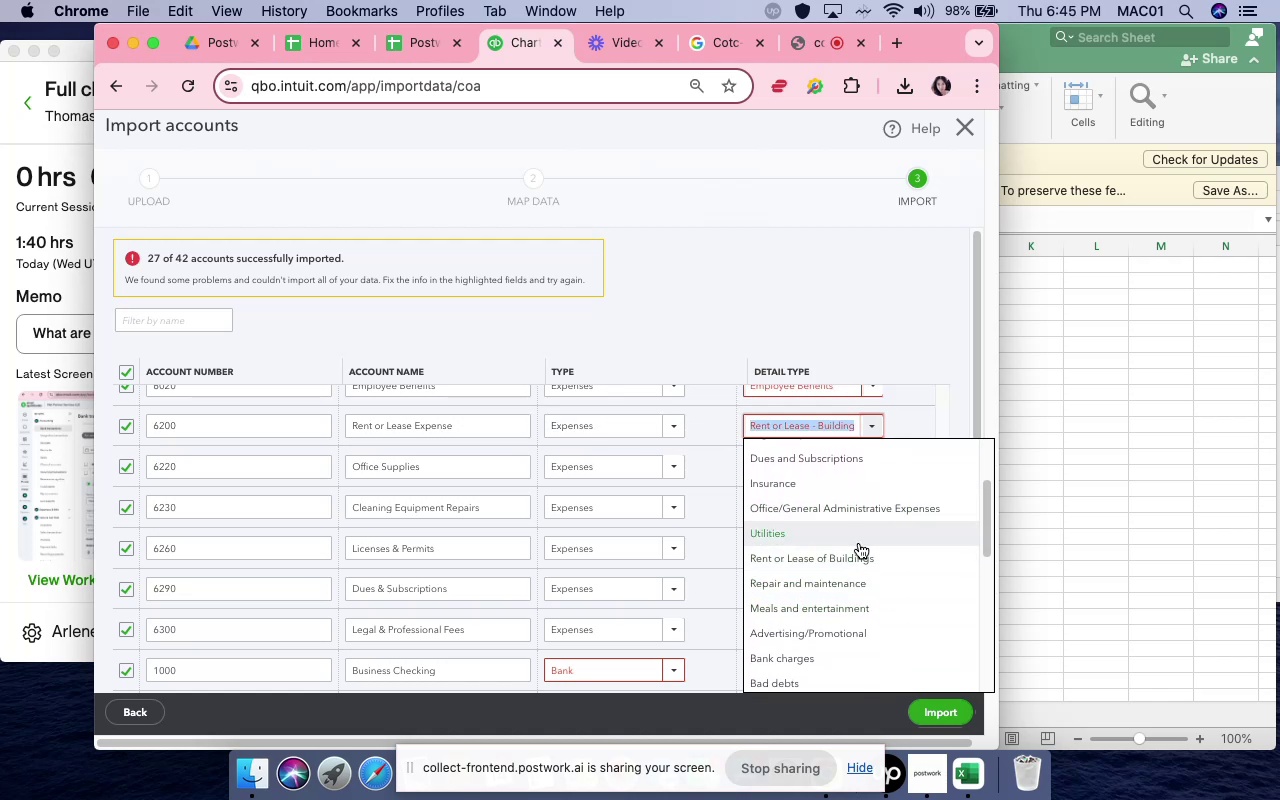 
left_click([868, 555])
 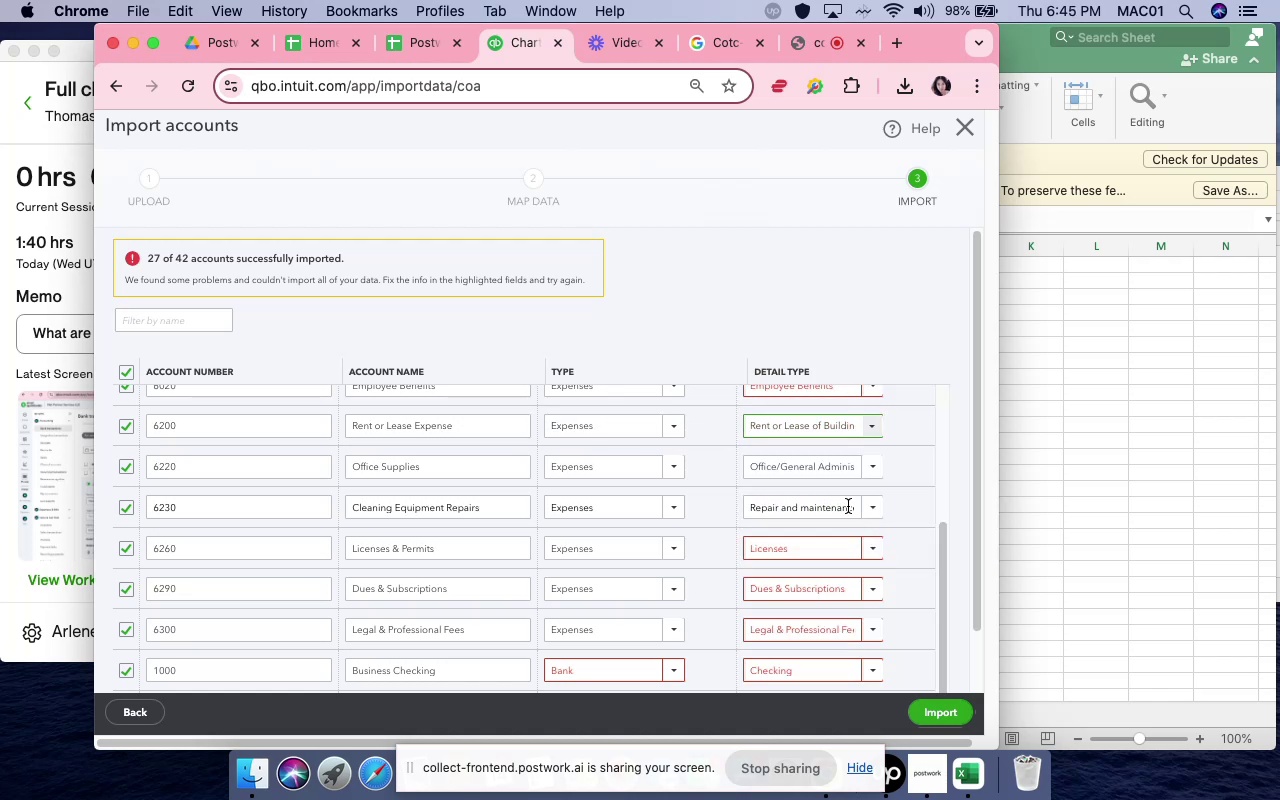 
scroll: coordinate [844, 495], scroll_direction: up, amount: 3.0
 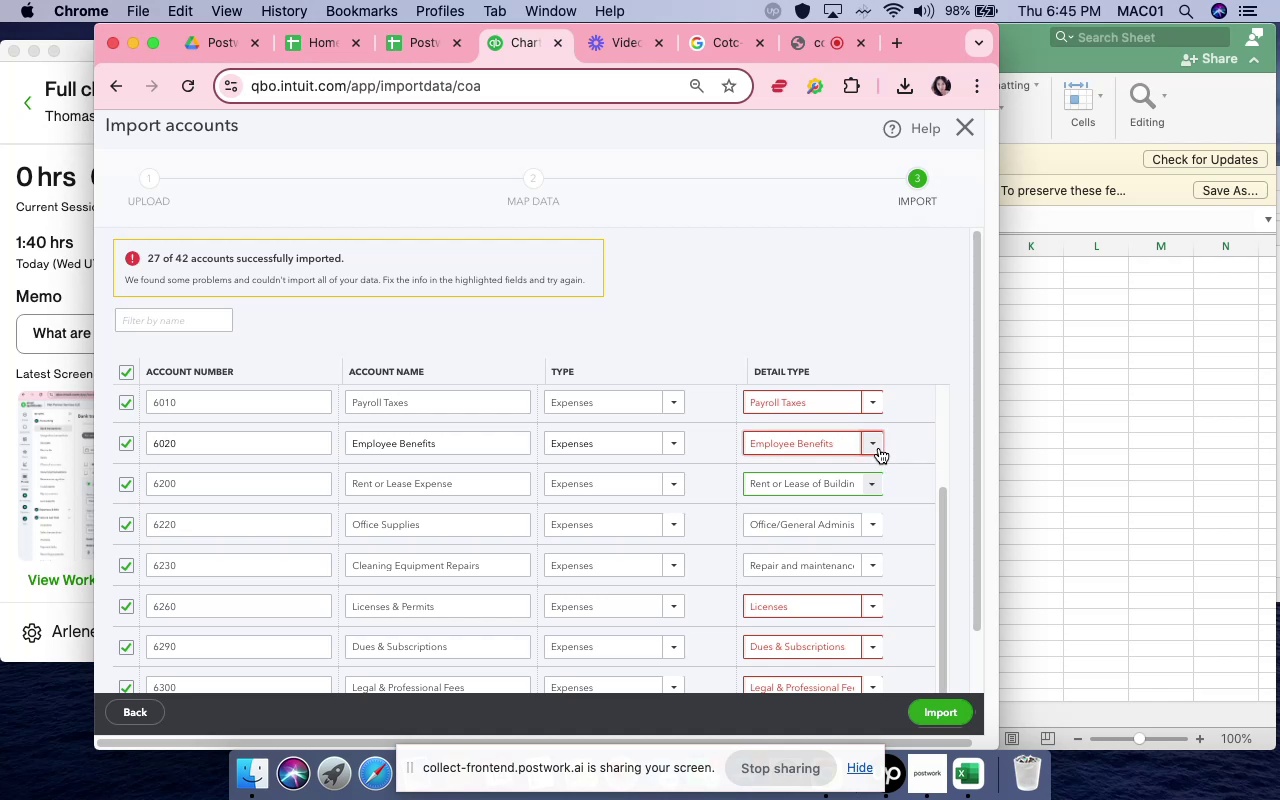 
left_click([879, 448])
 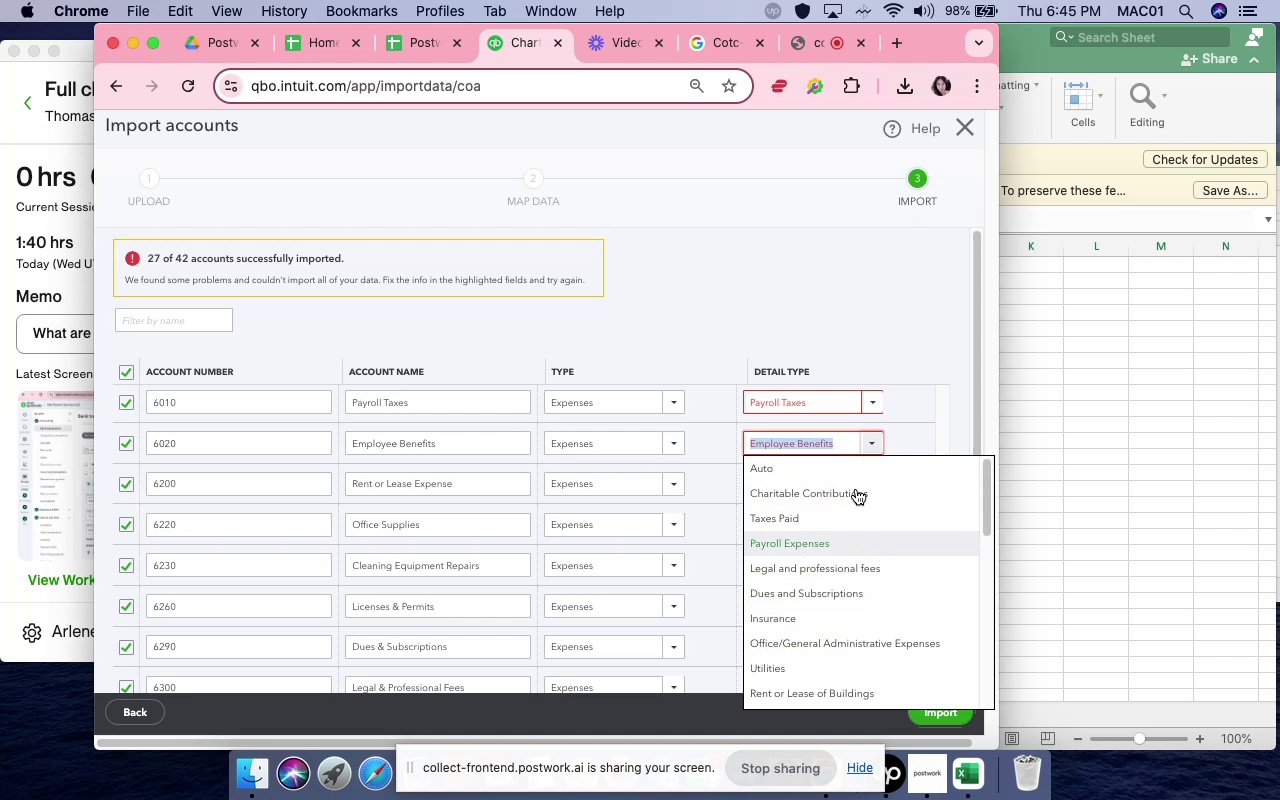 
wait(6.08)
 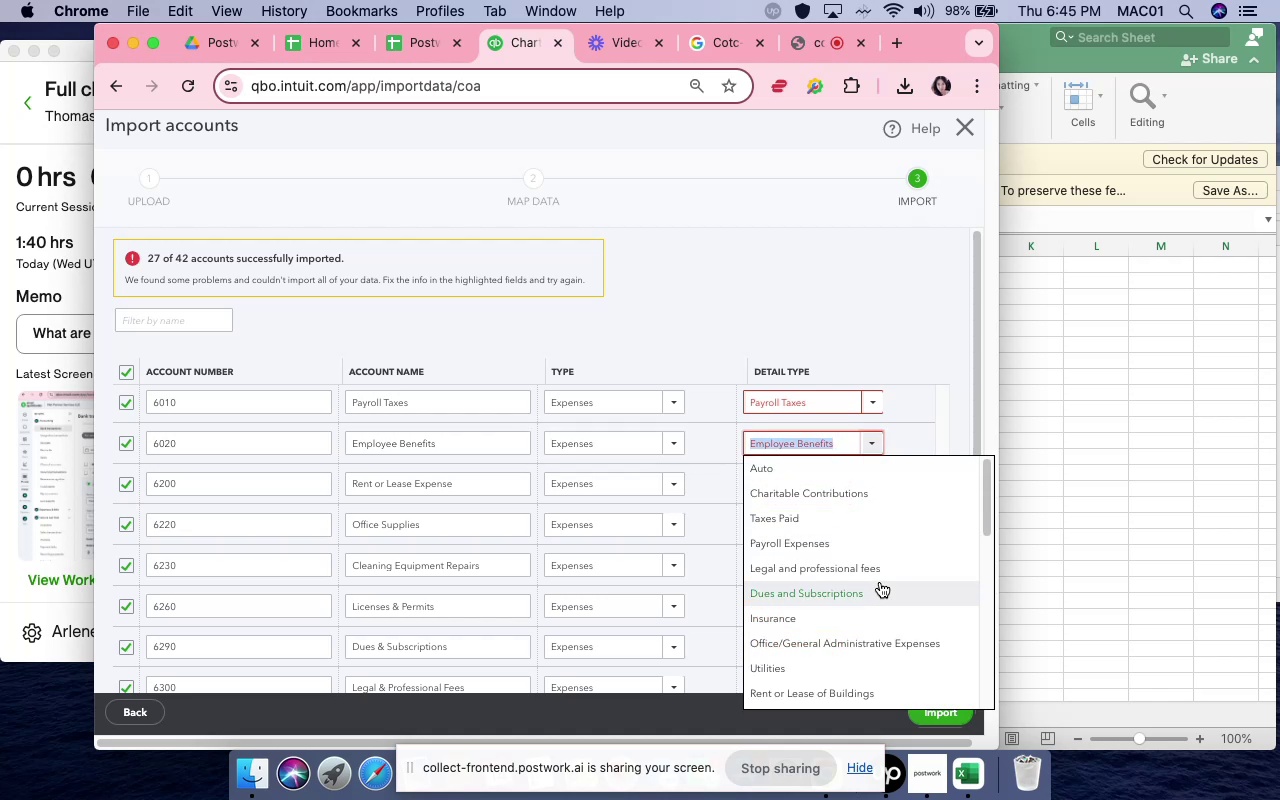 
scroll: coordinate [895, 583], scroll_direction: down, amount: 14.0
 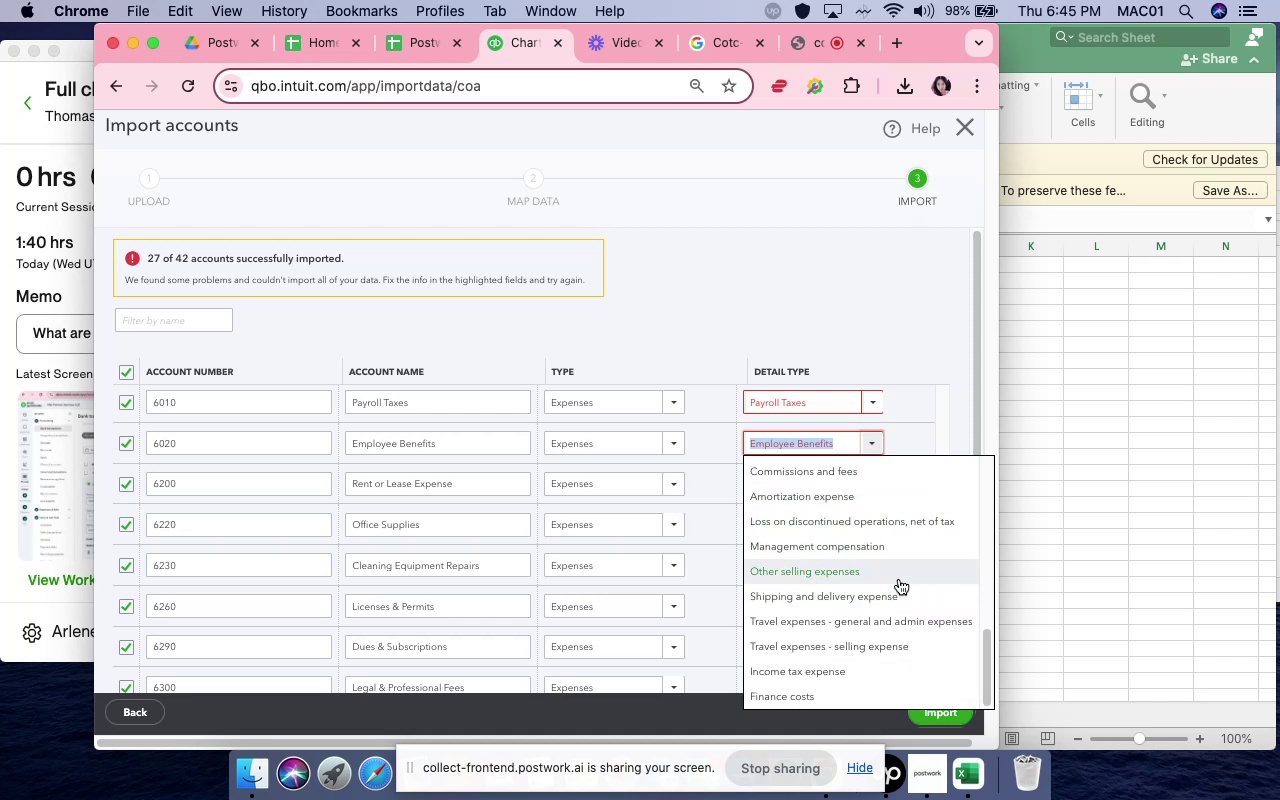 
scroll: coordinate [897, 576], scroll_direction: up, amount: 21.0
 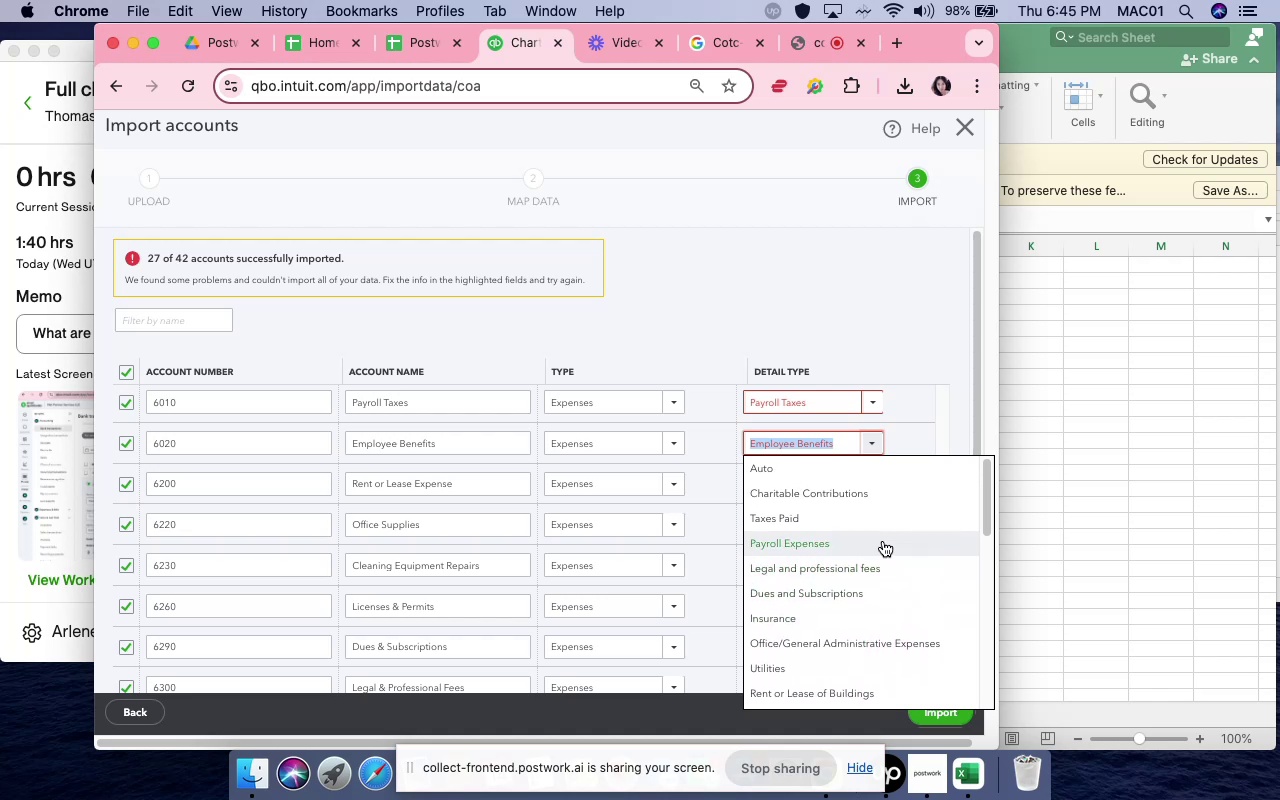 
left_click([883, 537])
 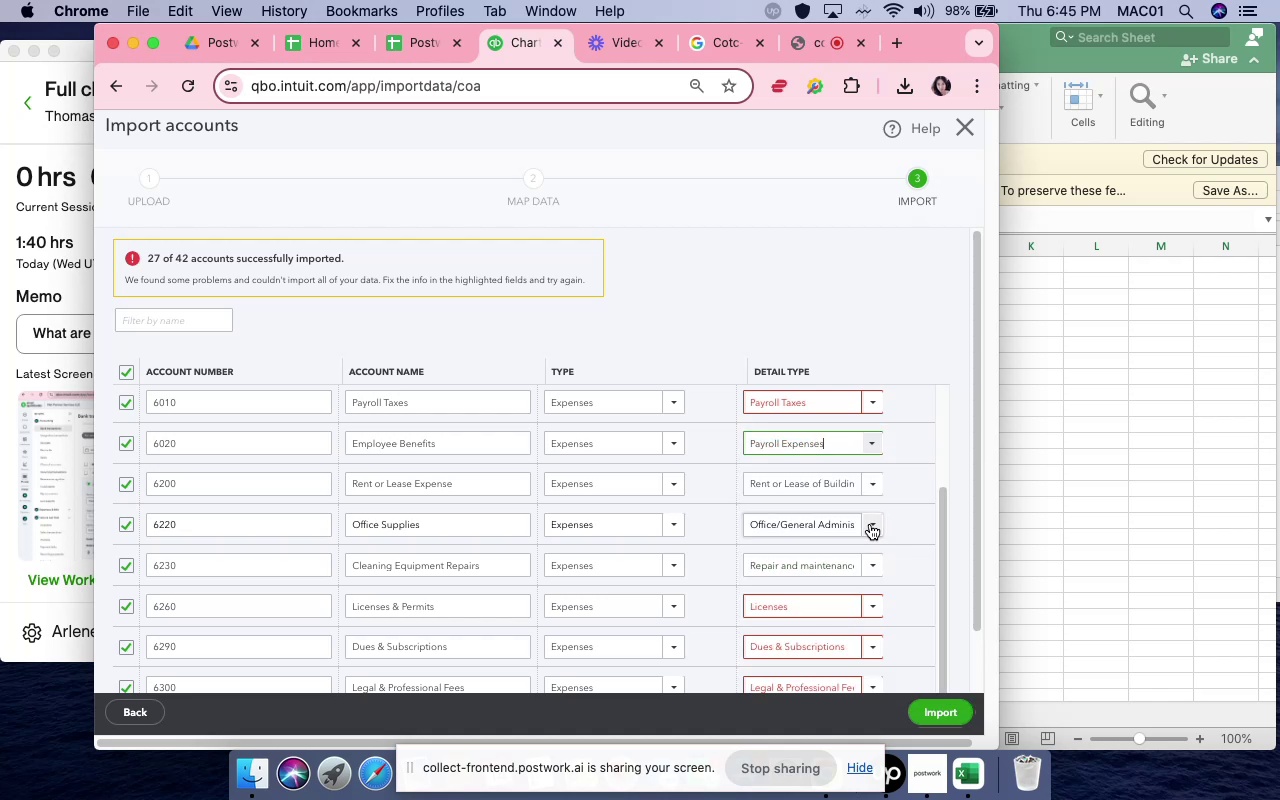 
scroll: coordinate [853, 507], scroll_direction: up, amount: 3.0
 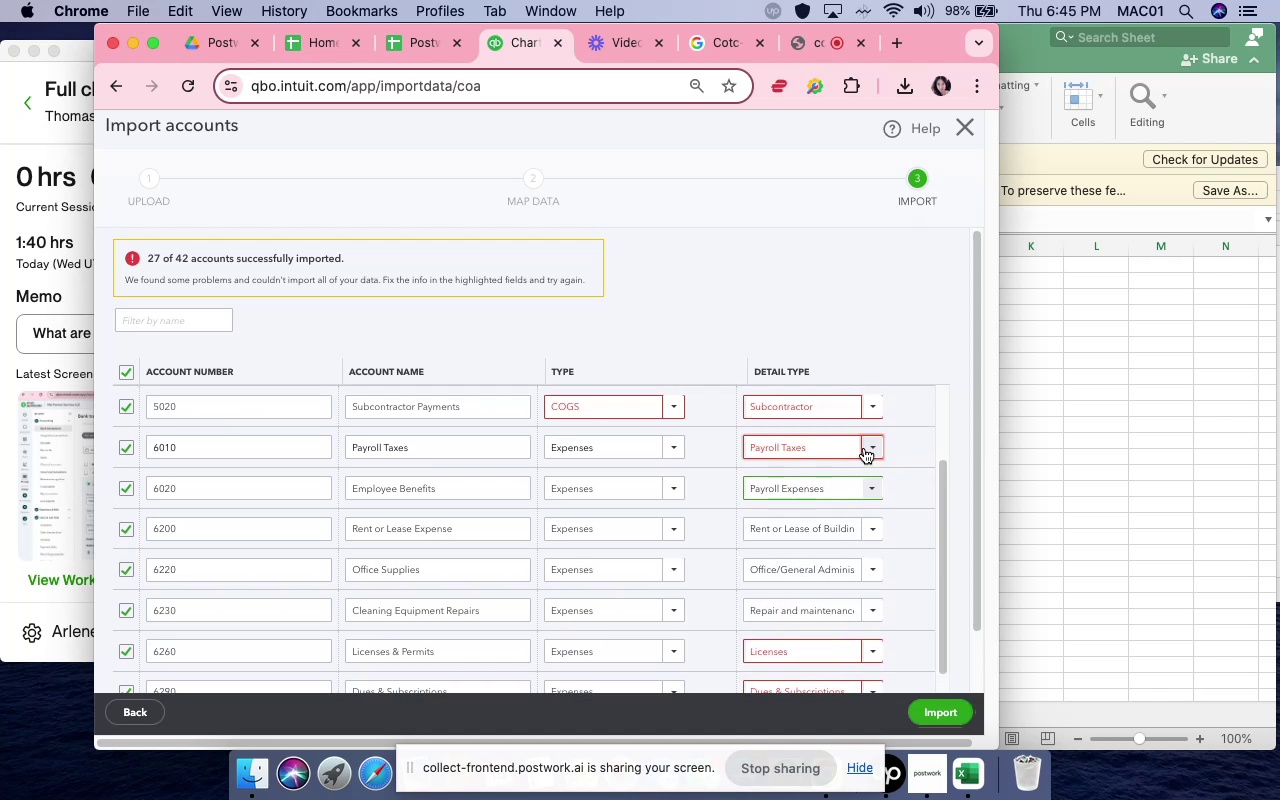 
left_click([865, 448])
 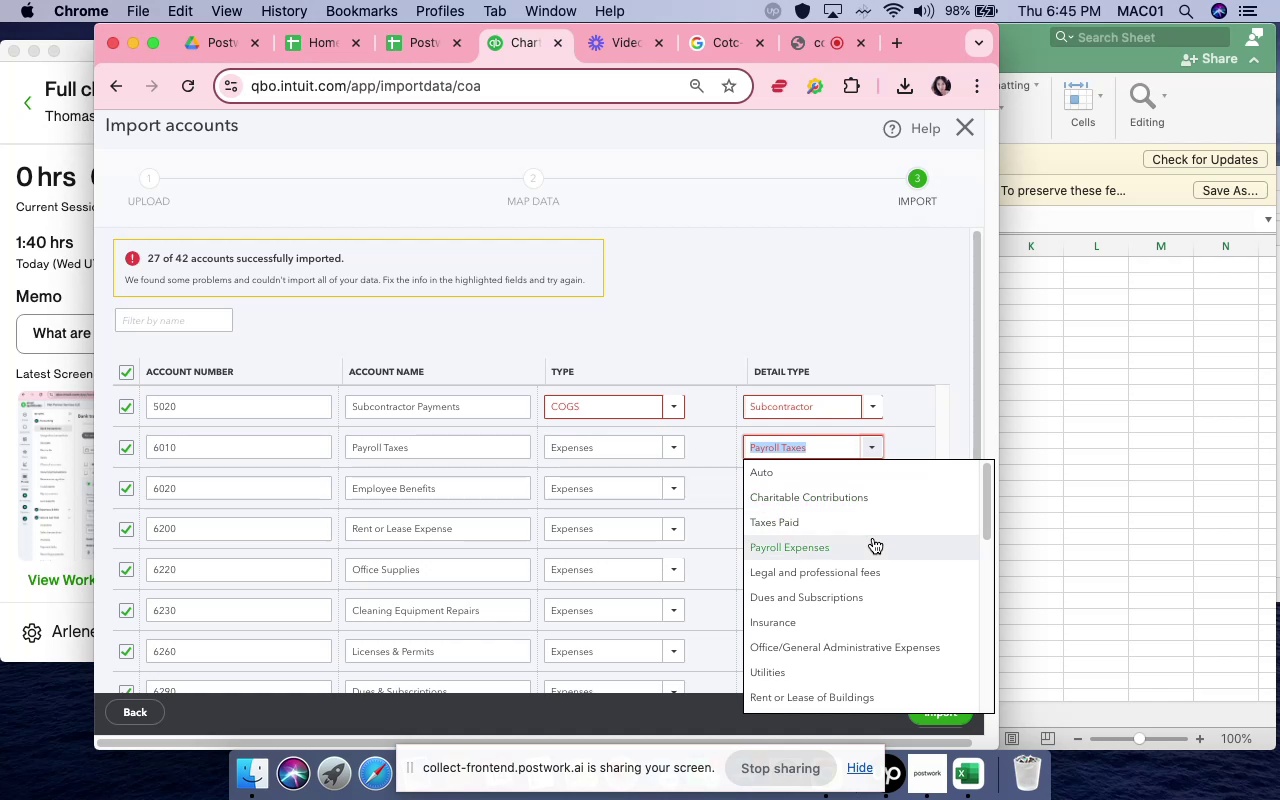 
left_click([874, 545])
 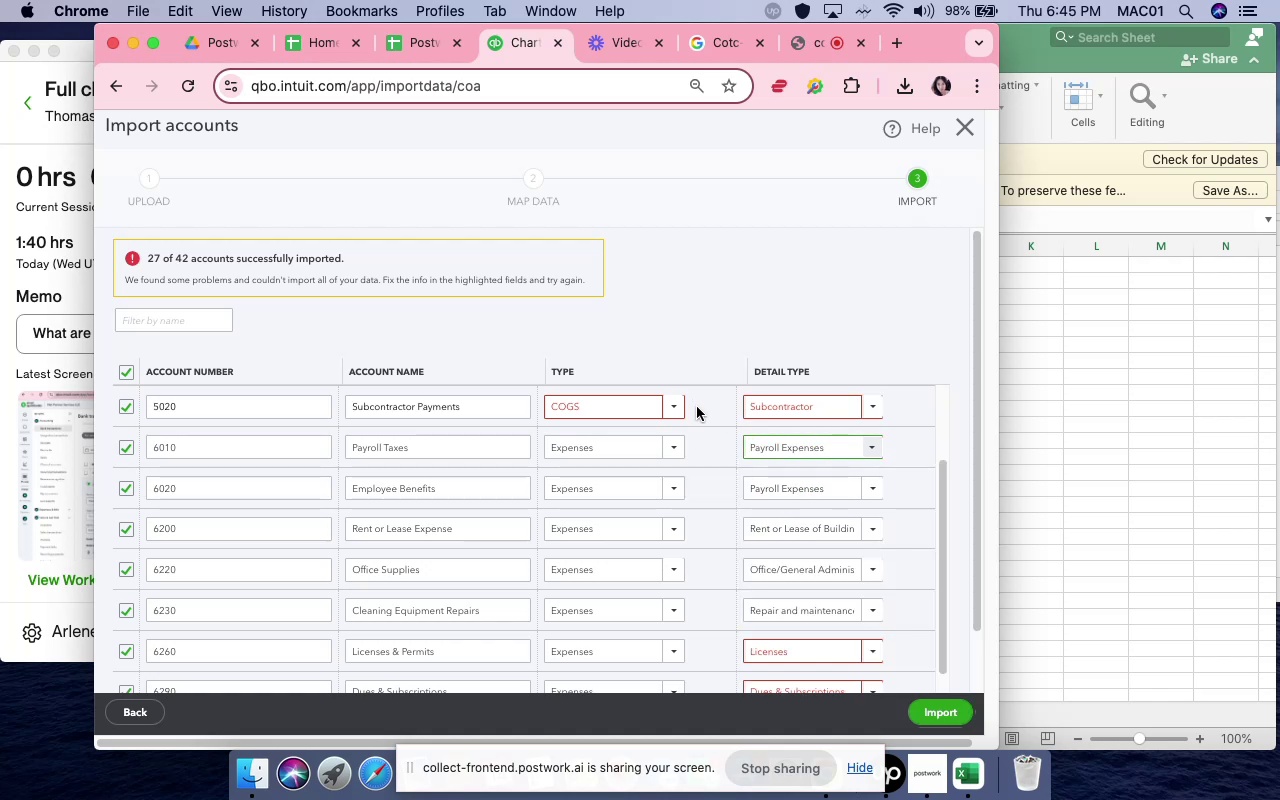 
wait(8.77)
 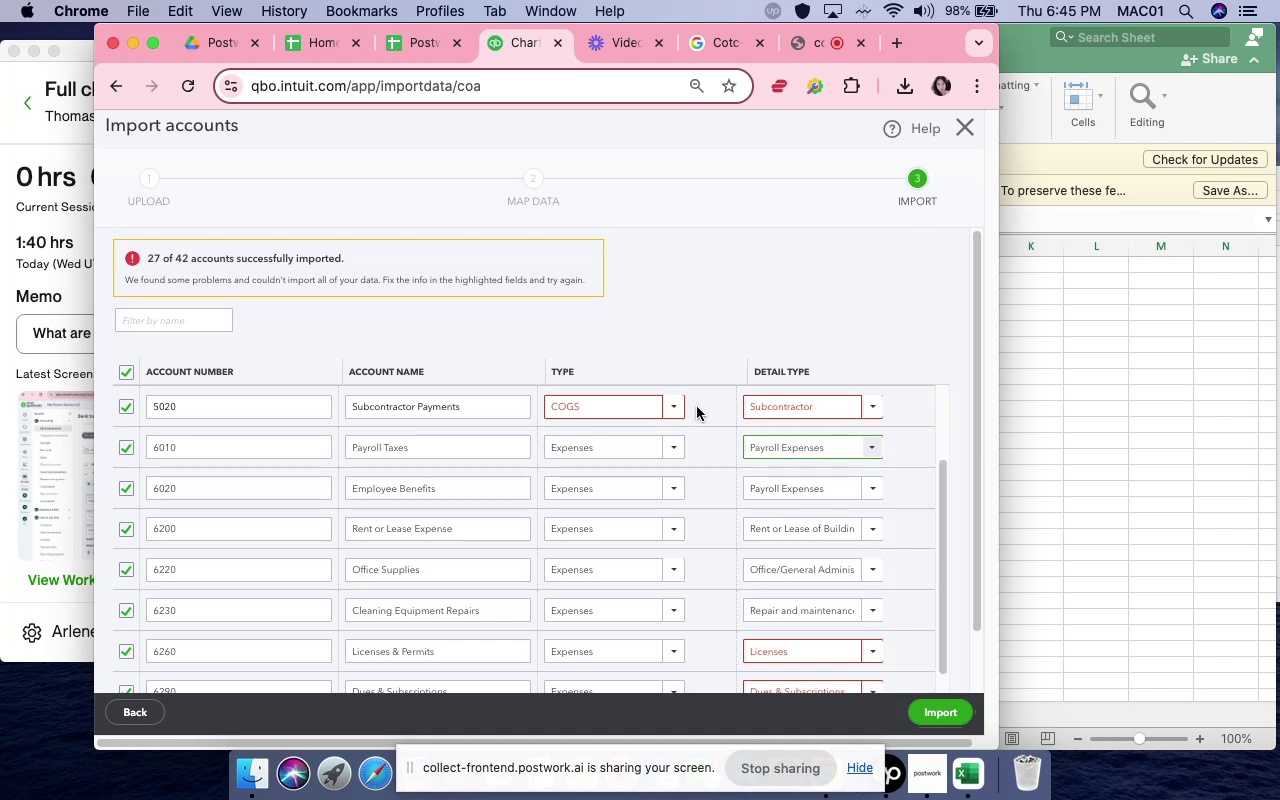 
left_click([133, 409])
 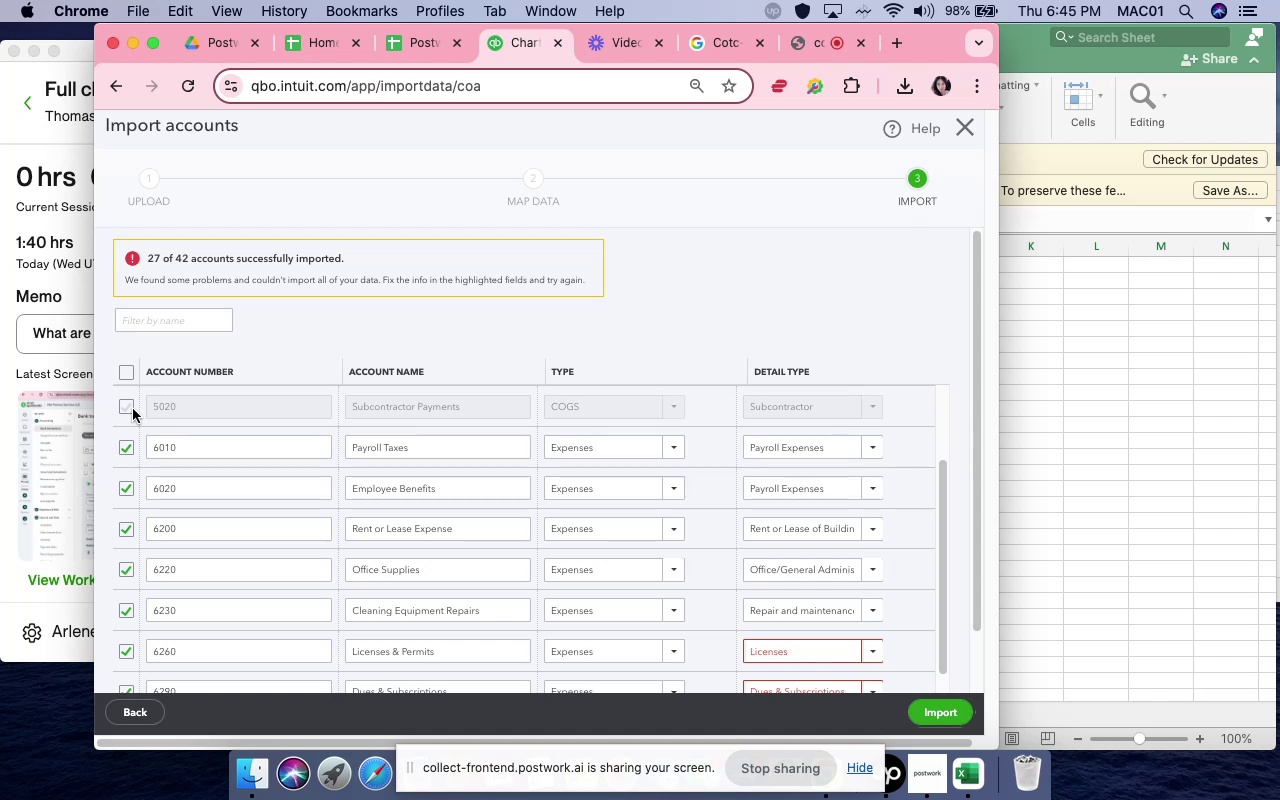 
left_click([133, 409])
 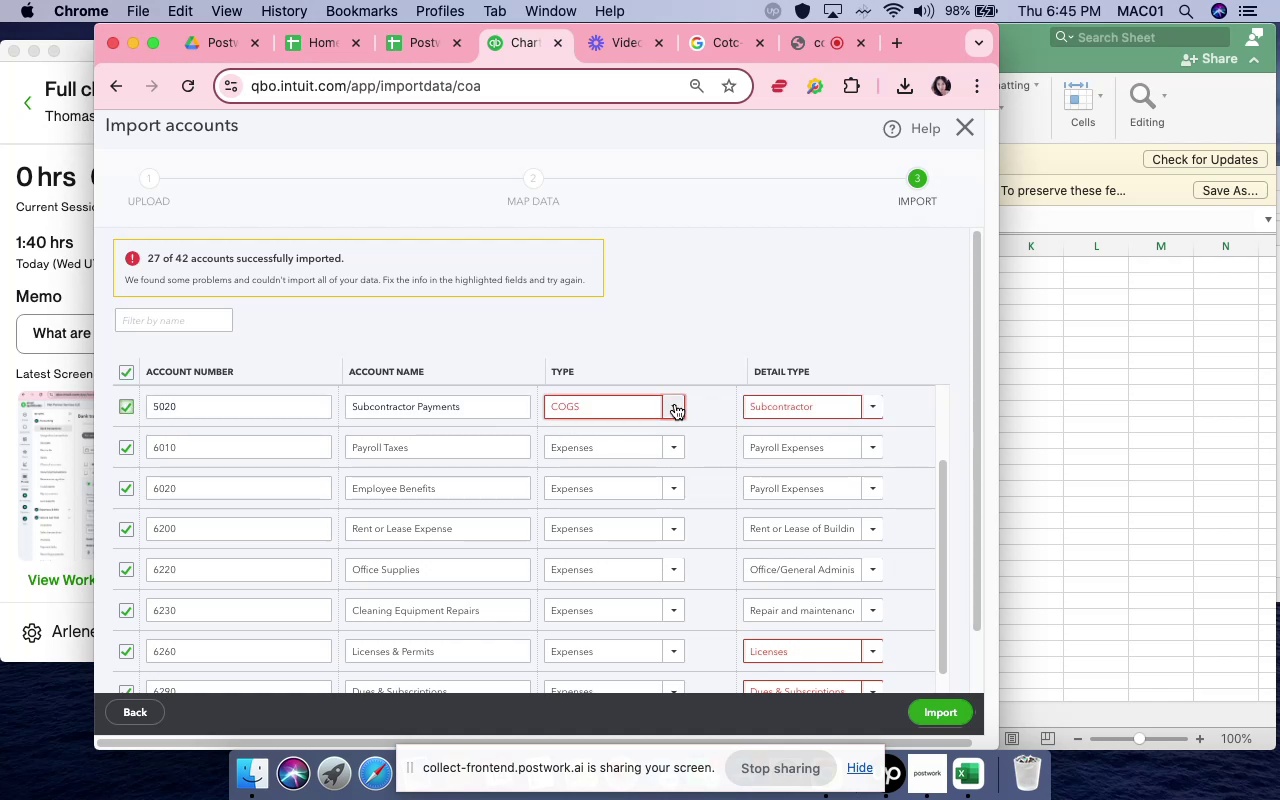 
left_click([675, 404])
 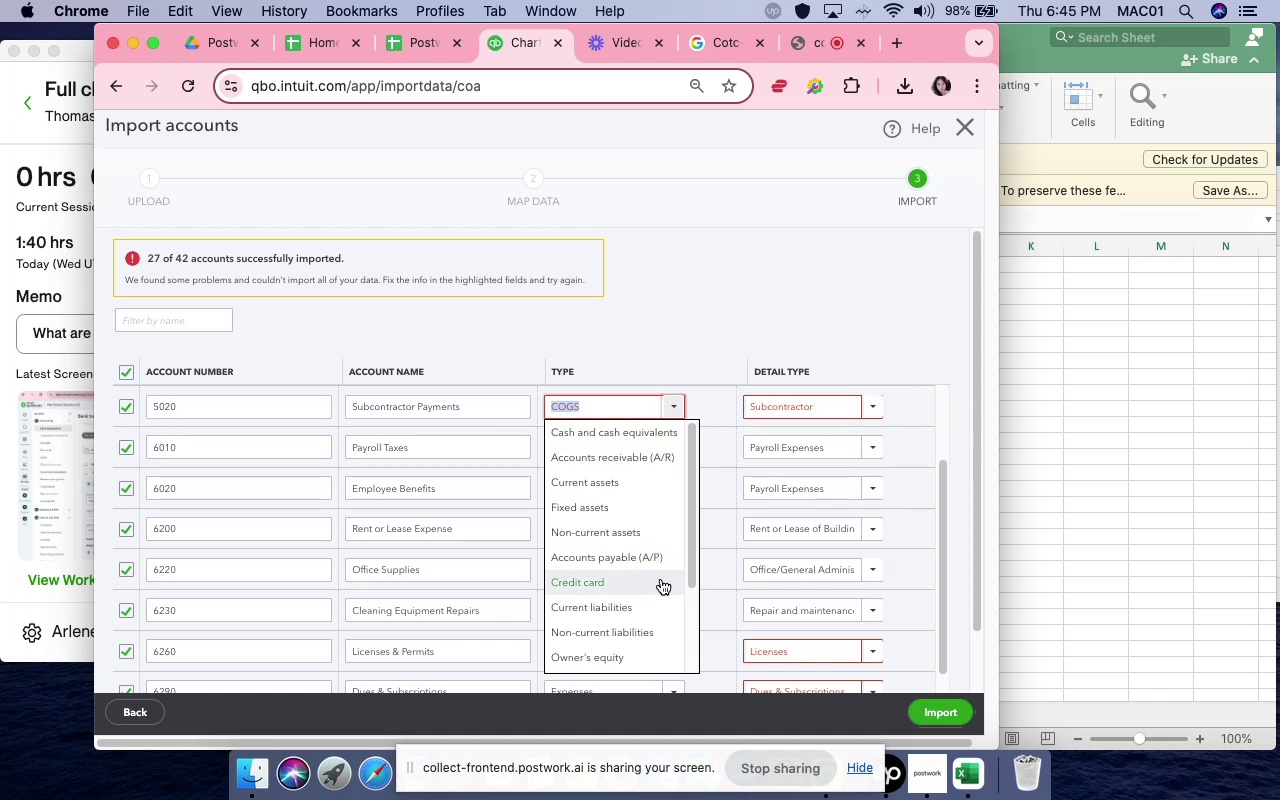 
wait(5.77)
 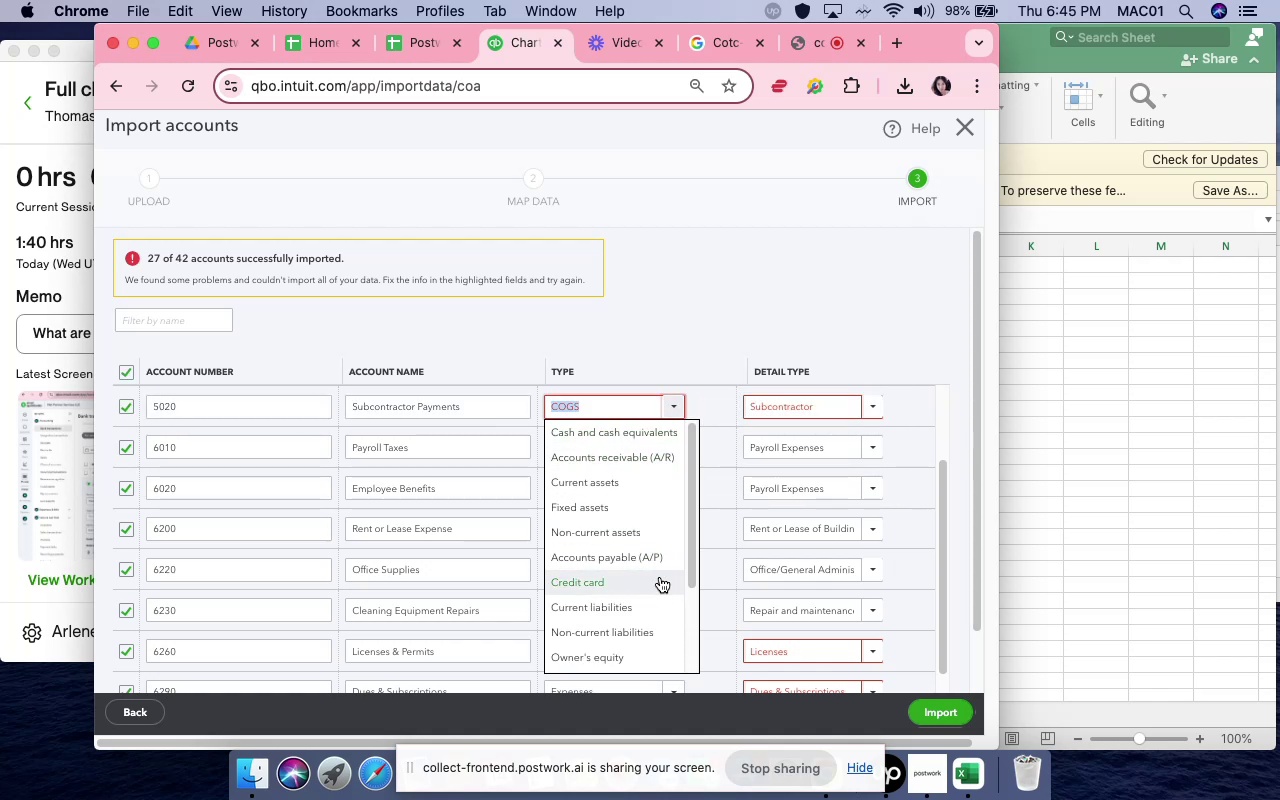 
scroll: coordinate [661, 579], scroll_direction: down, amount: 13.0
 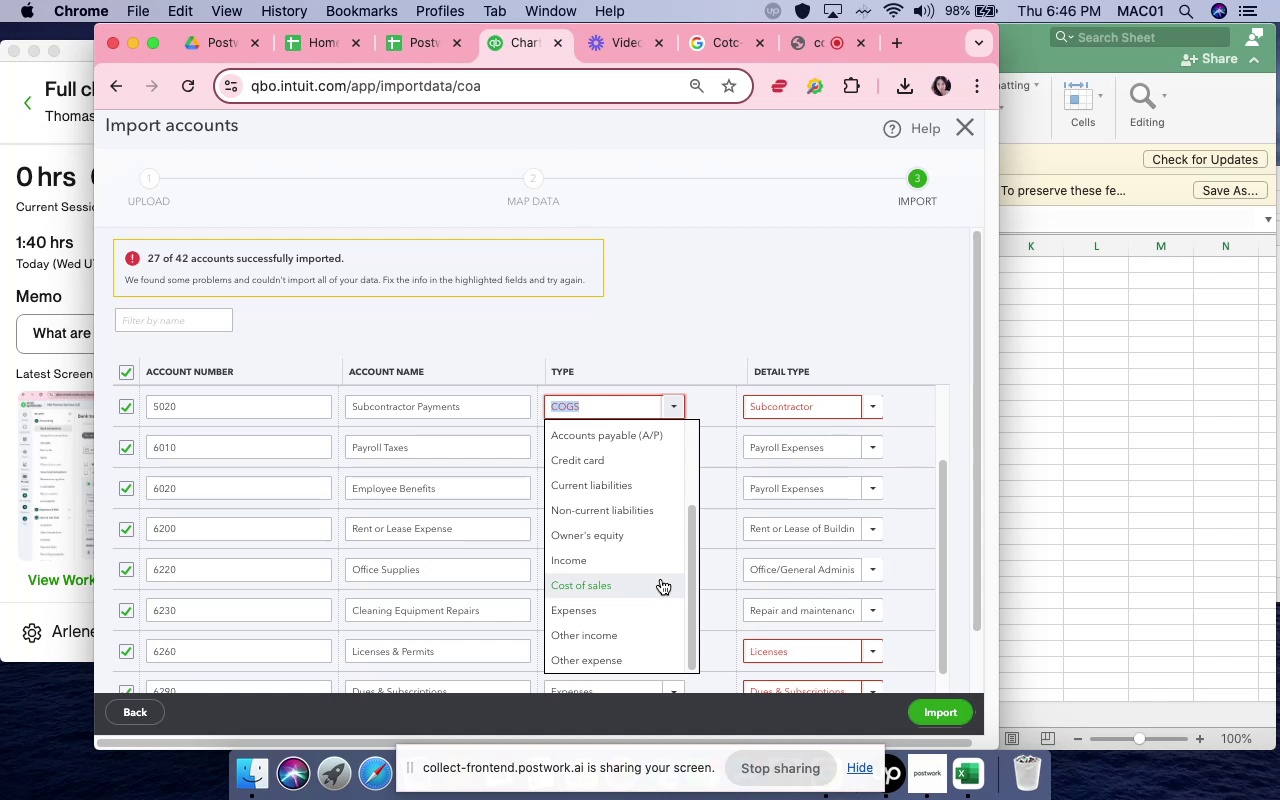 
scroll: coordinate [661, 579], scroll_direction: up, amount: 2.0
 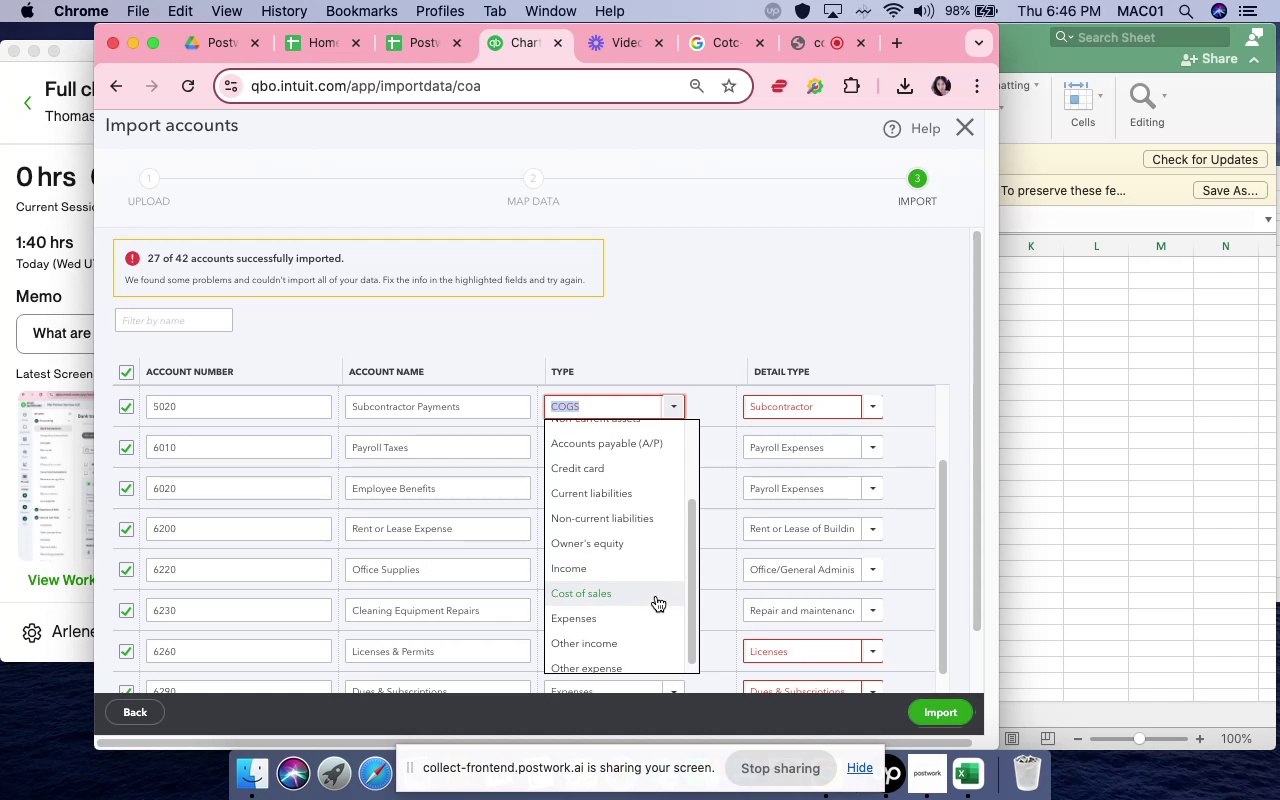 
wait(5.53)
 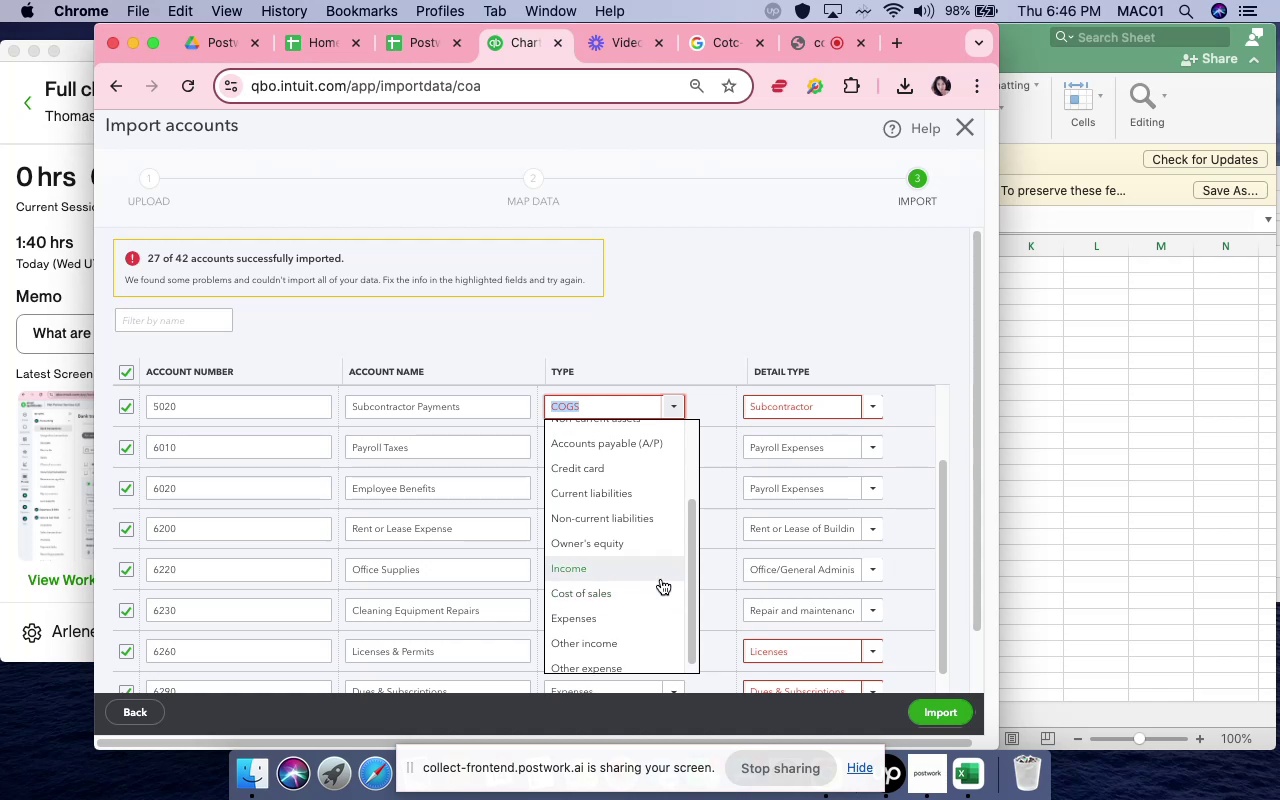 
left_click([647, 594])
 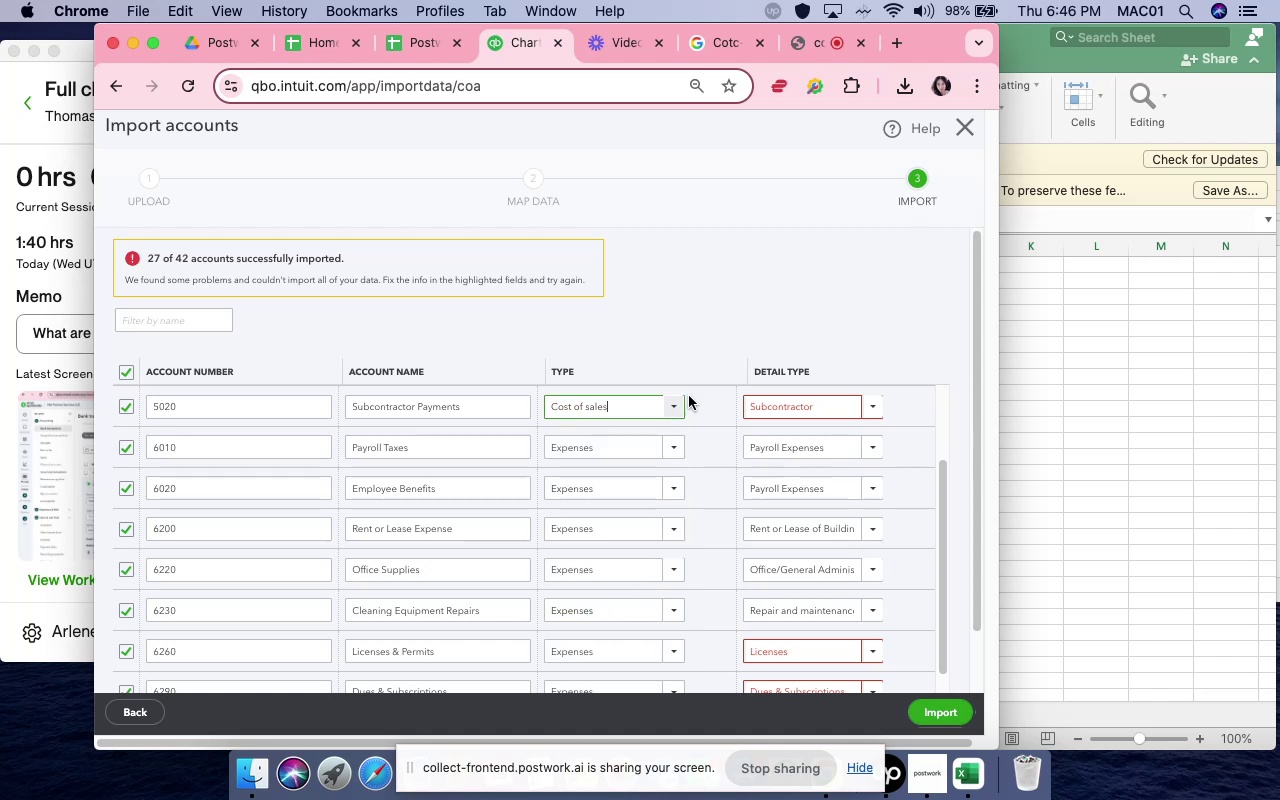 
left_click([681, 414])
 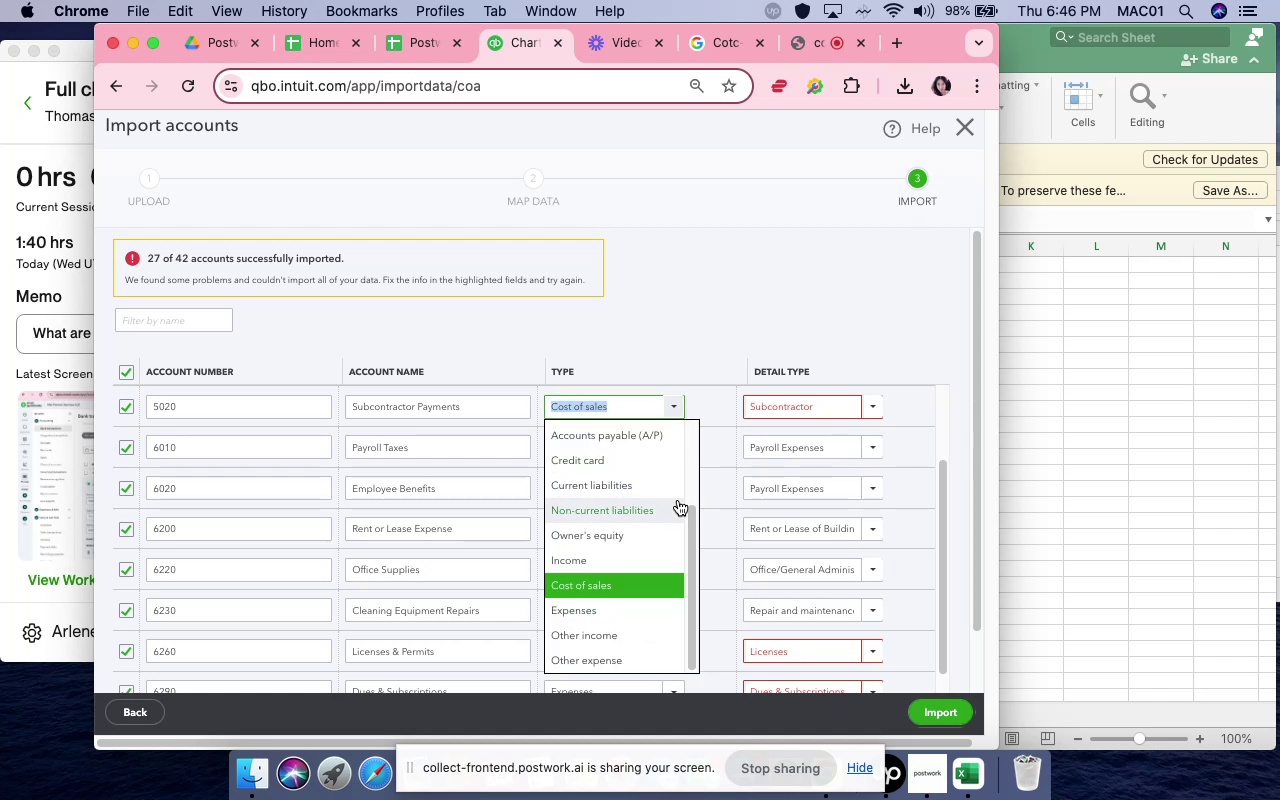 
scroll: coordinate [668, 595], scroll_direction: down, amount: 4.0
 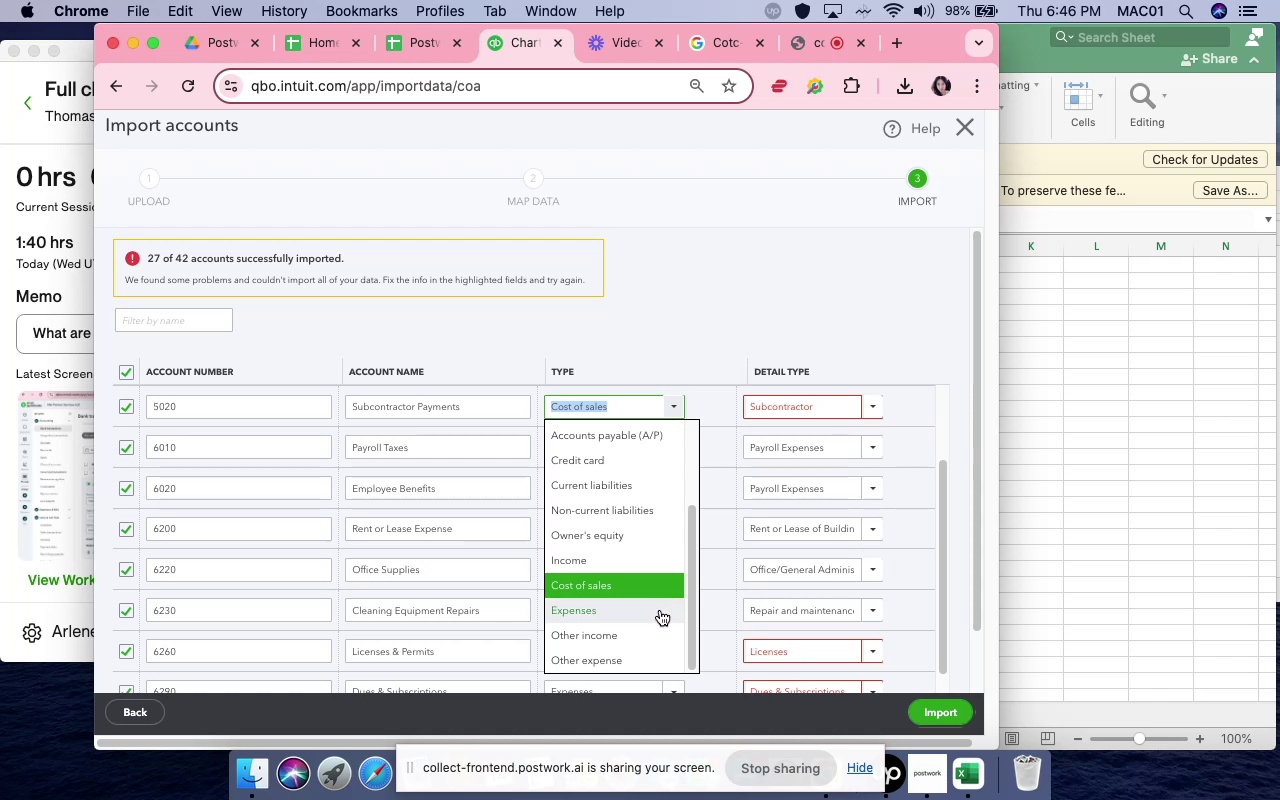 
left_click([660, 610])
 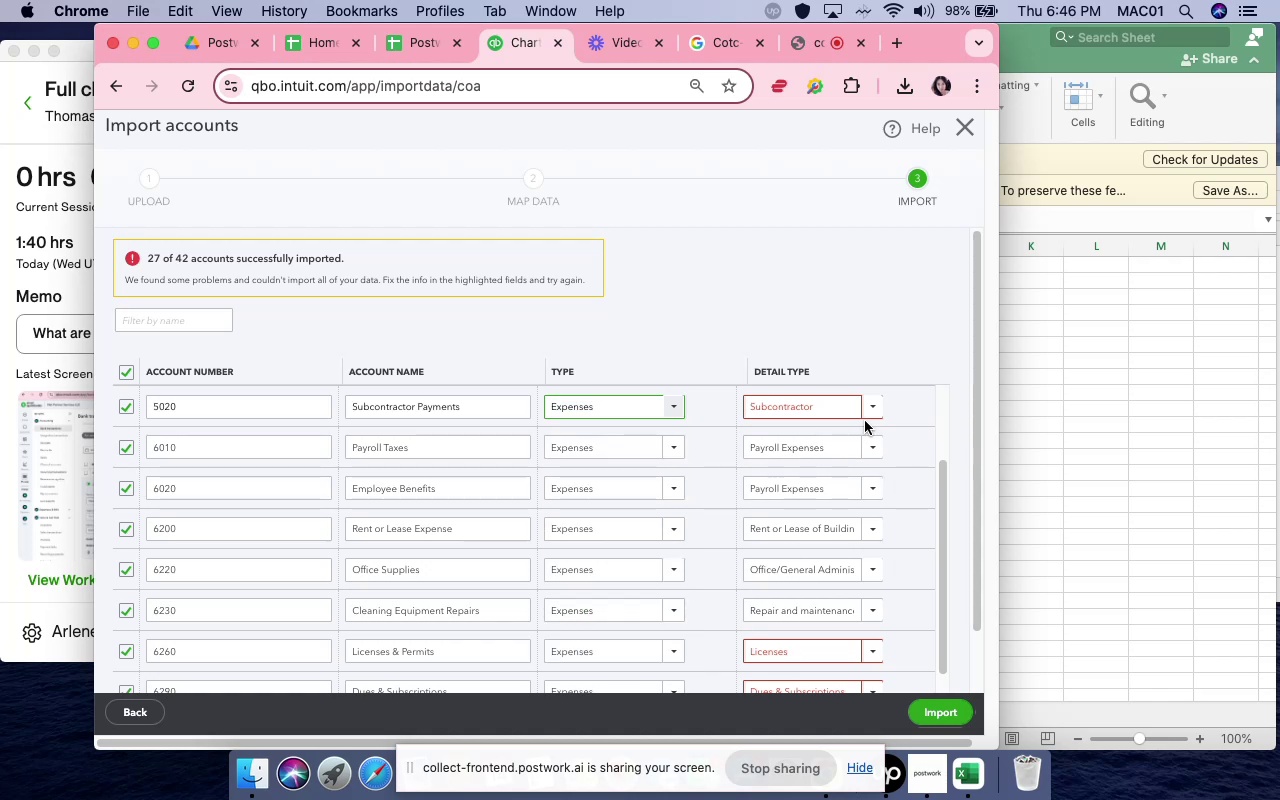 
left_click([865, 410])
 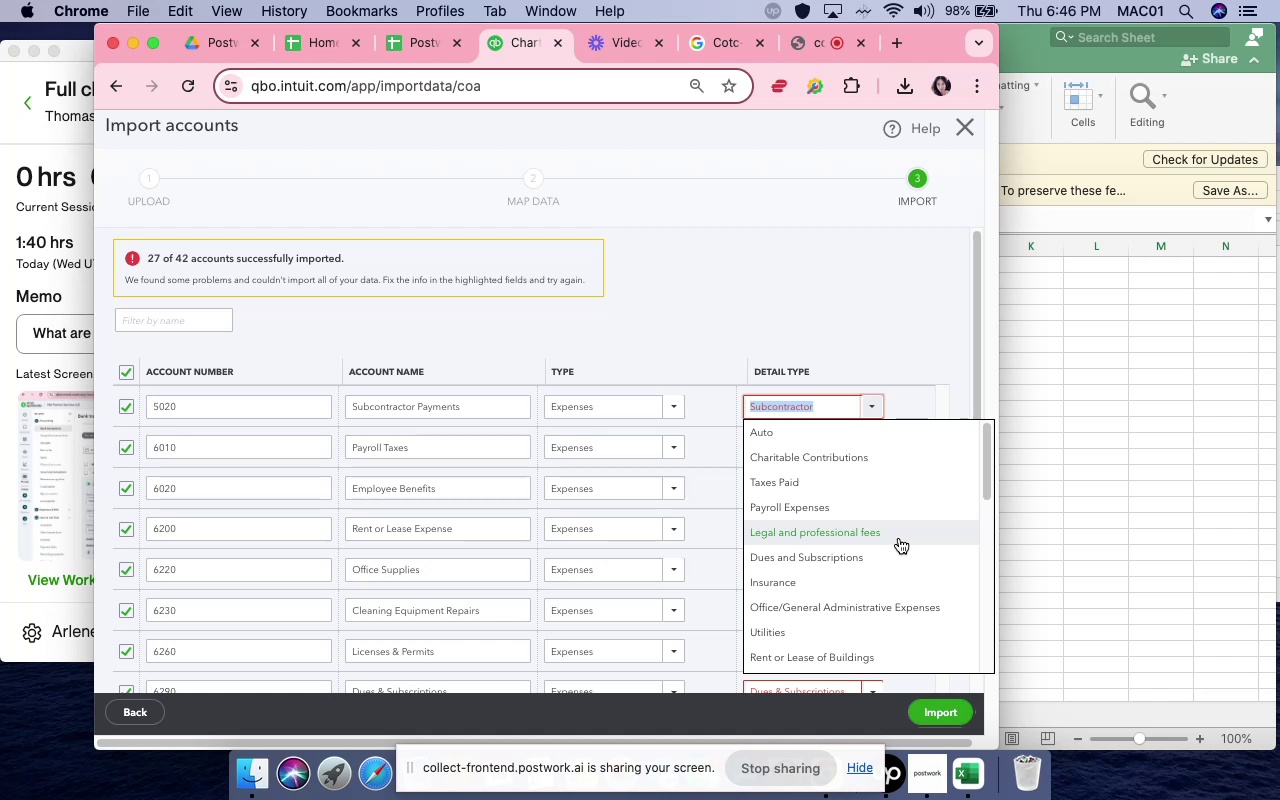 
scroll: coordinate [896, 613], scroll_direction: down, amount: 14.0
 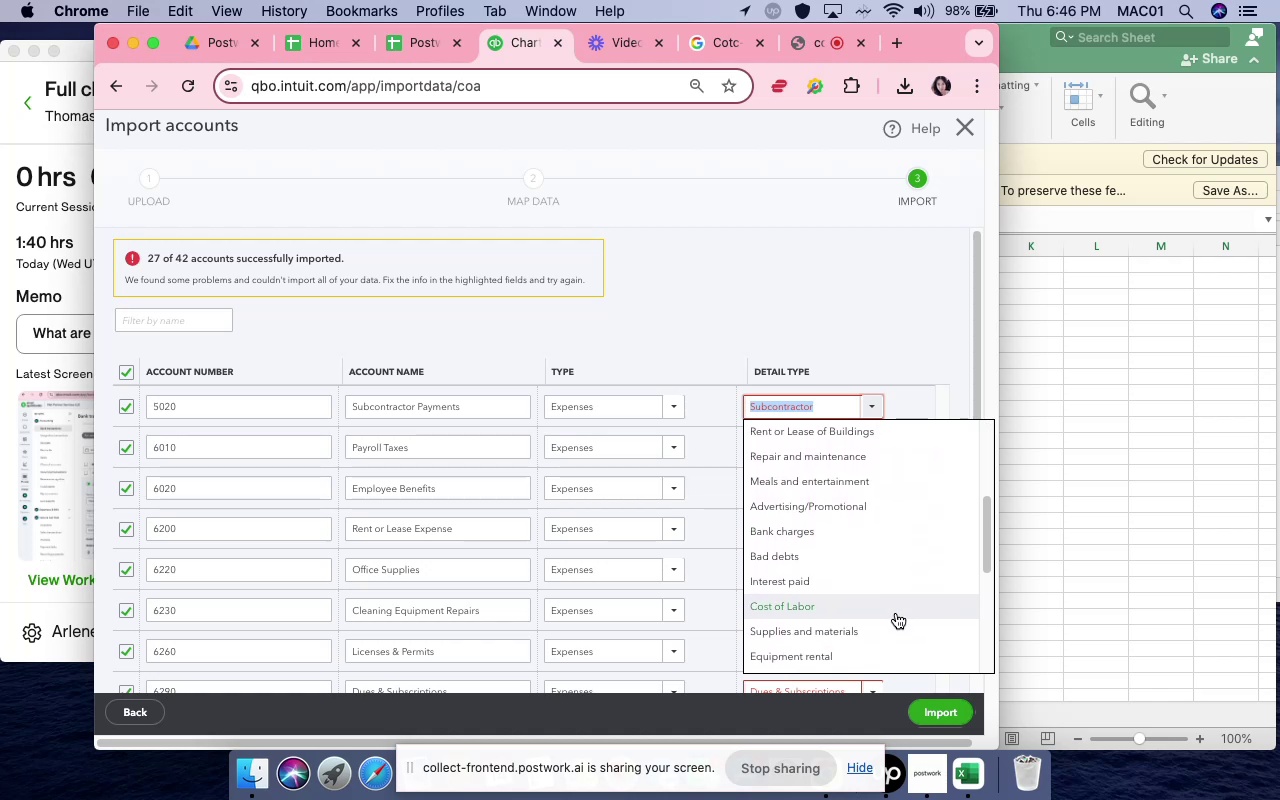 
left_click([894, 611])
 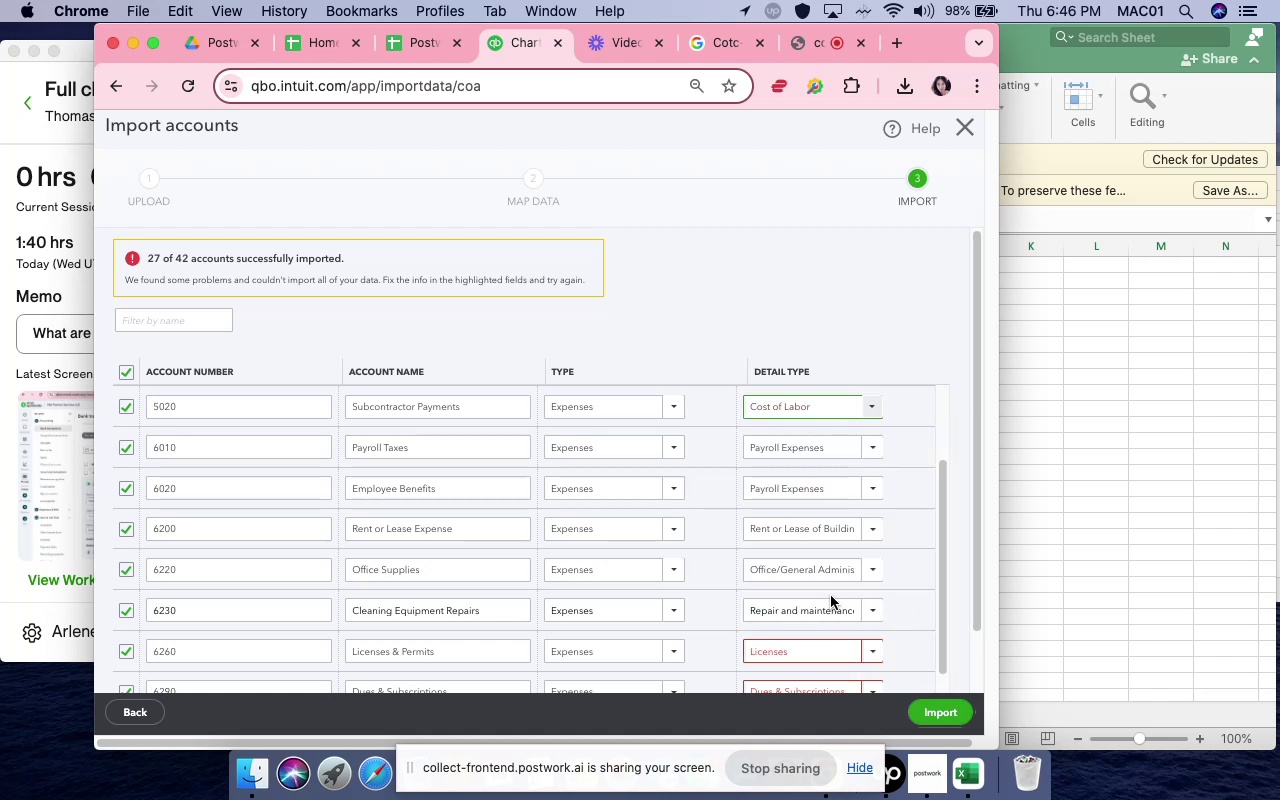 
scroll: coordinate [829, 596], scroll_direction: down, amount: 5.0
 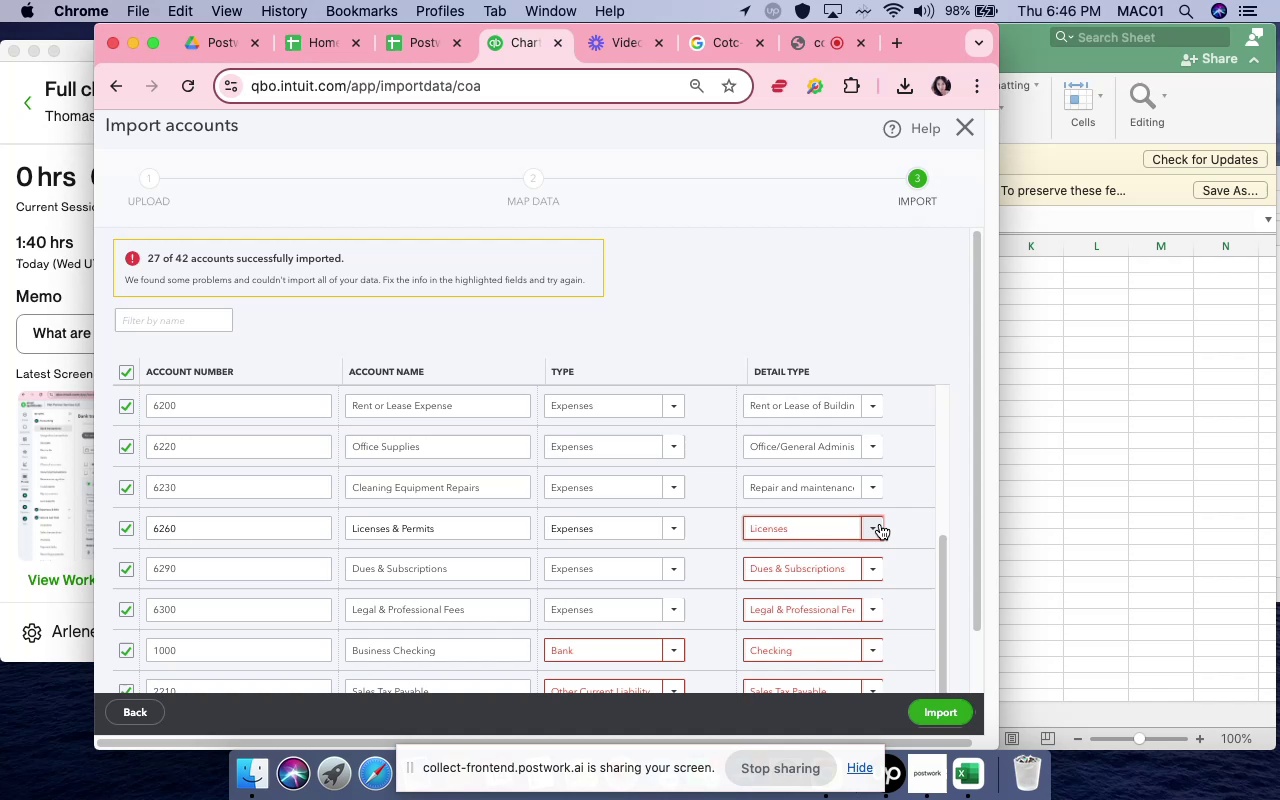 
left_click([880, 524])
 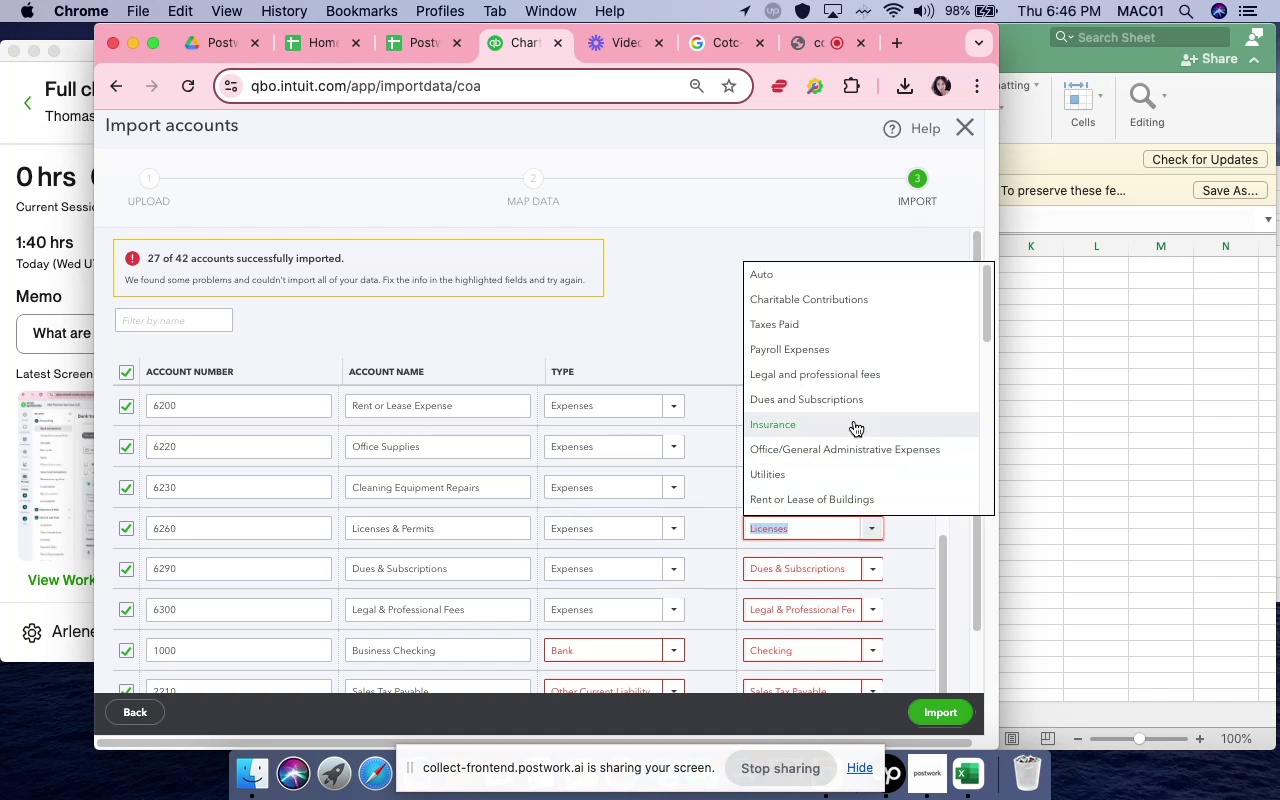 
wait(5.09)
 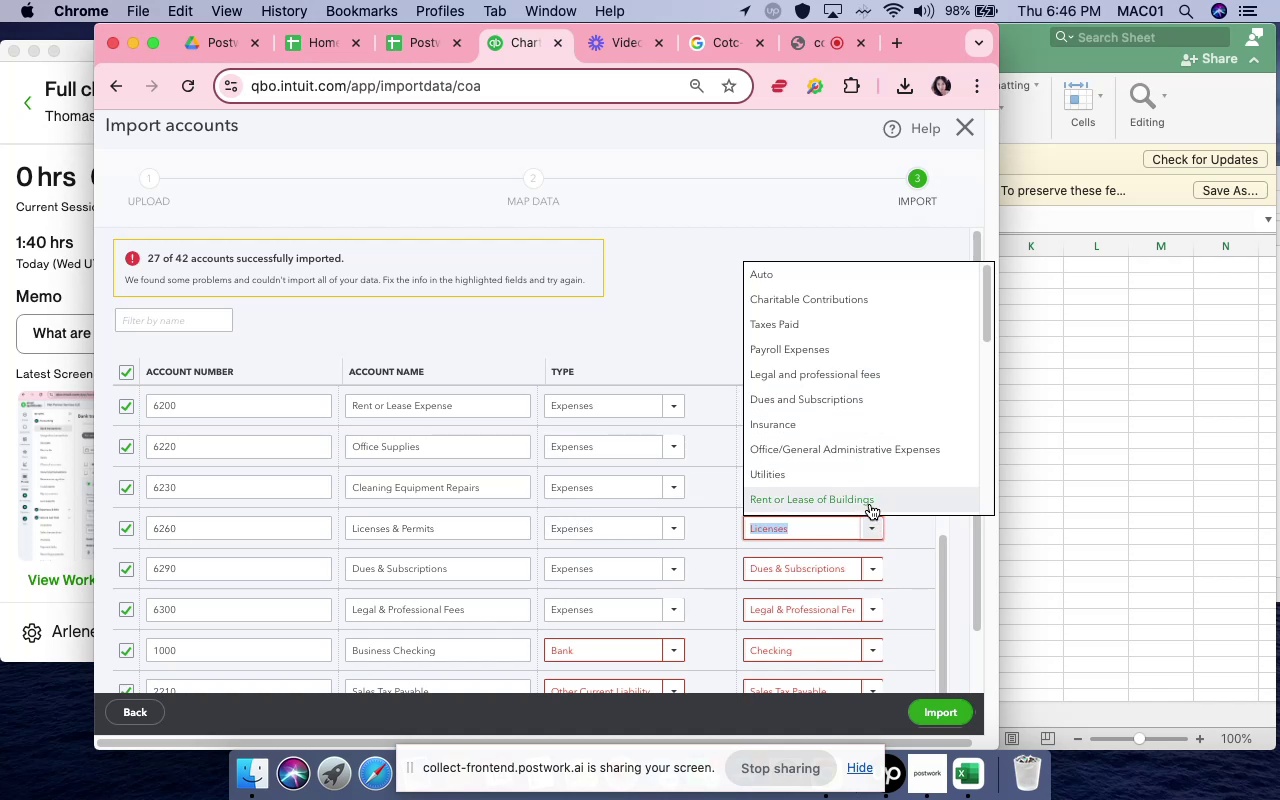 
scroll: coordinate [849, 422], scroll_direction: down, amount: 15.0
 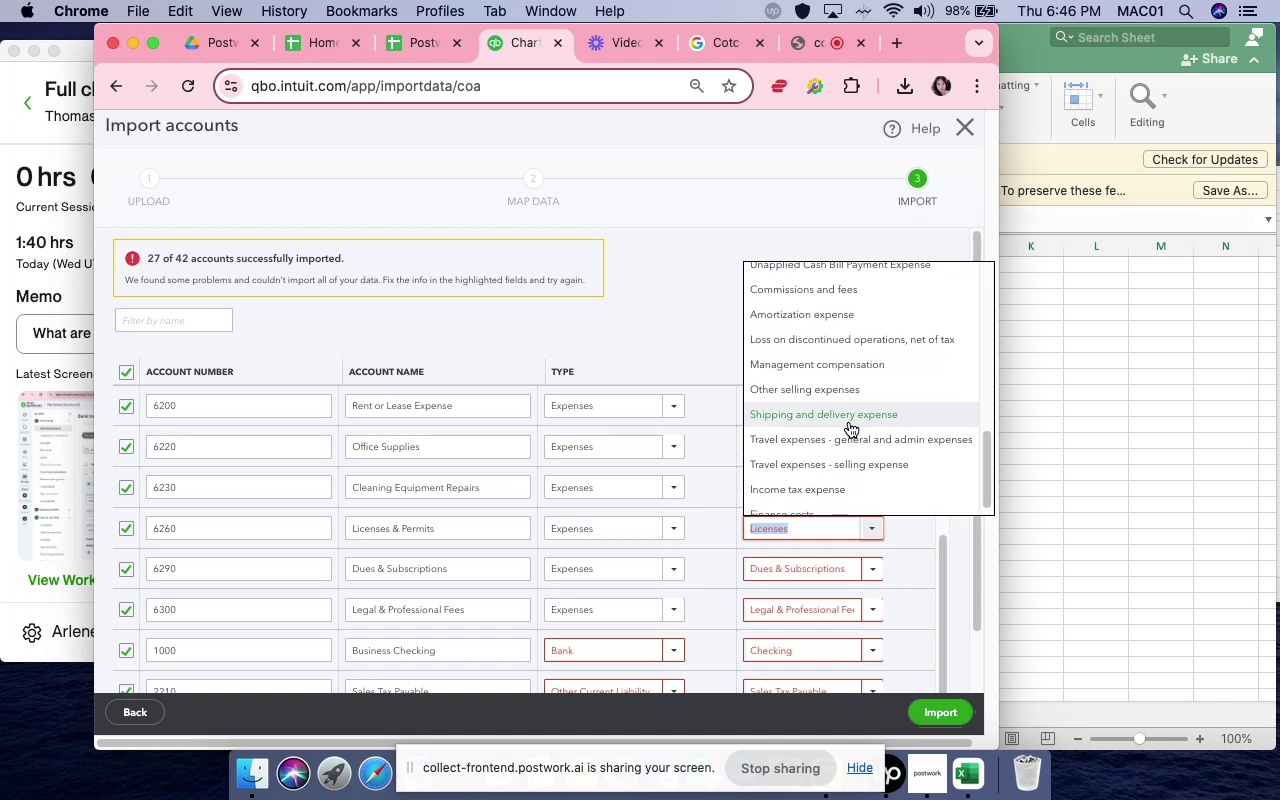 
scroll: coordinate [848, 421], scroll_direction: up, amount: 3.0
 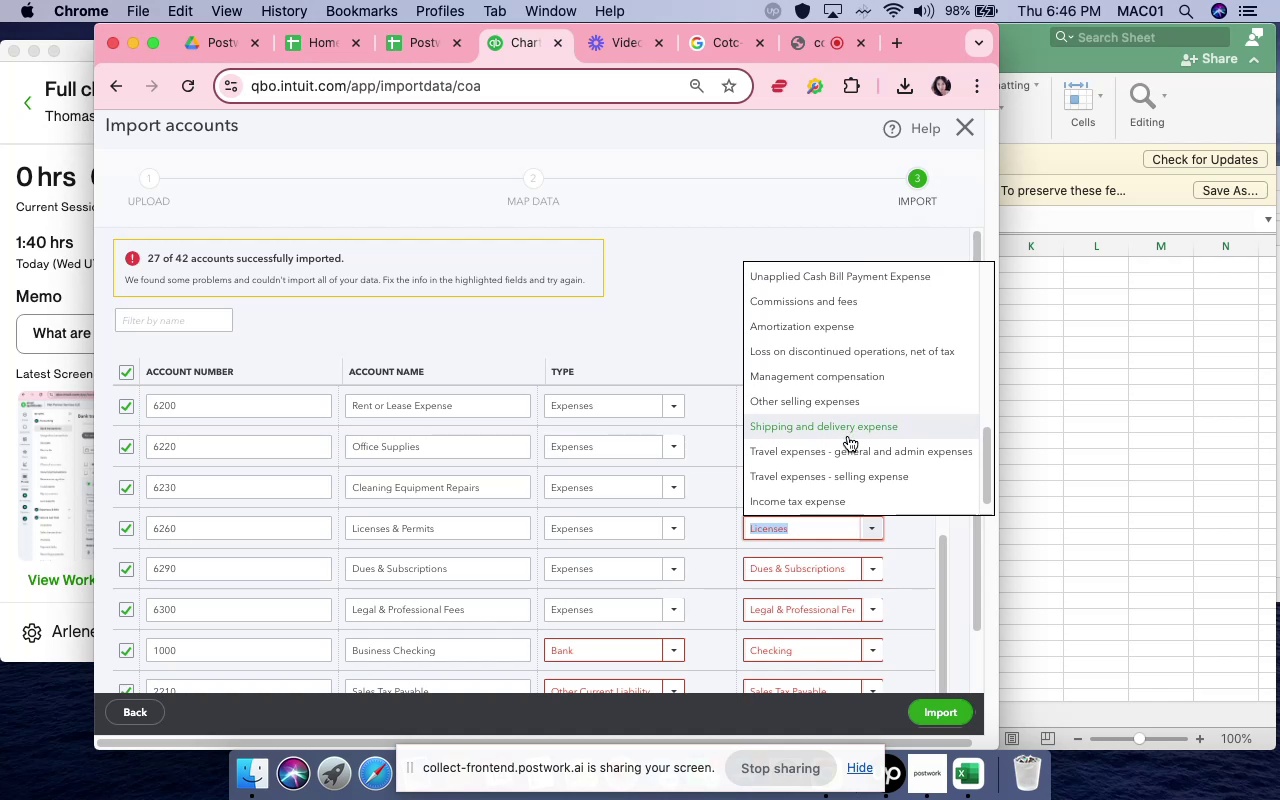 
scroll: coordinate [849, 437], scroll_direction: down, amount: 4.0
 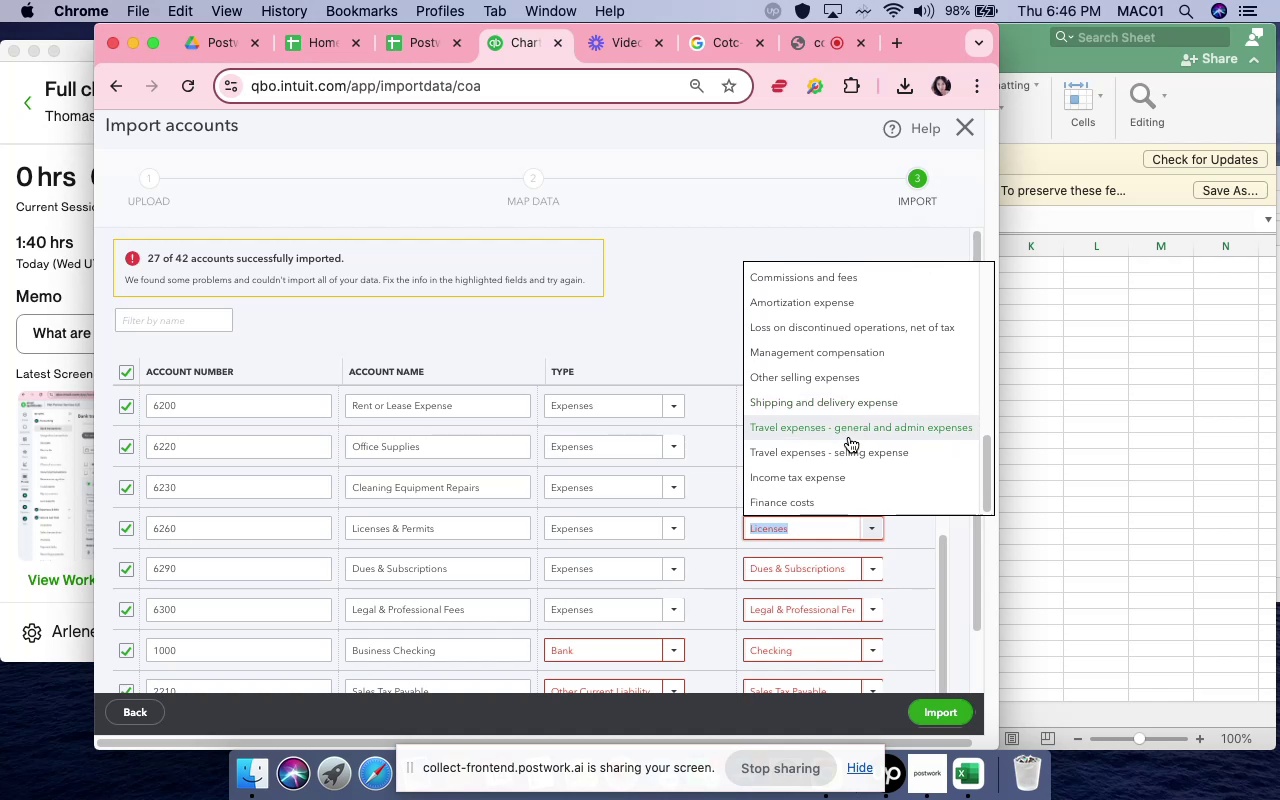 
scroll: coordinate [846, 438], scroll_direction: up, amount: 14.0
 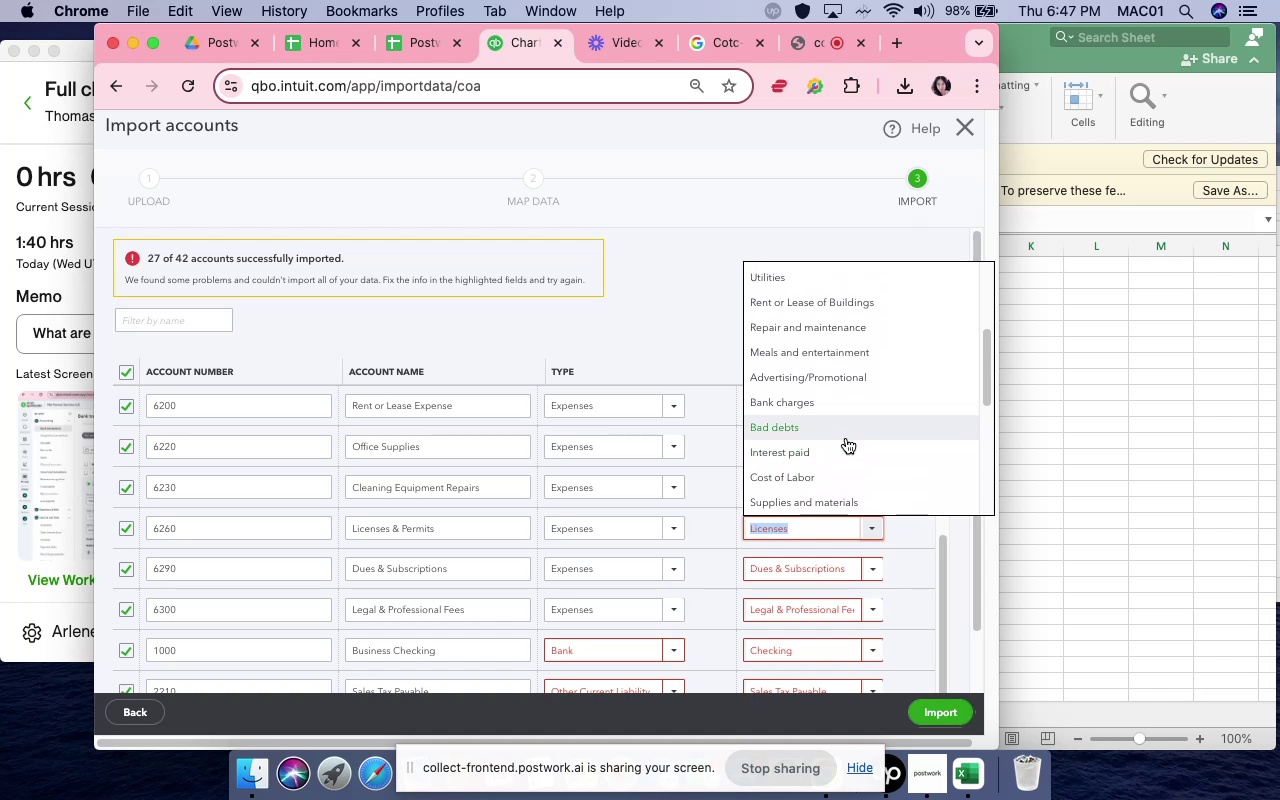 
scroll: coordinate [854, 477], scroll_direction: down, amount: 19.0
 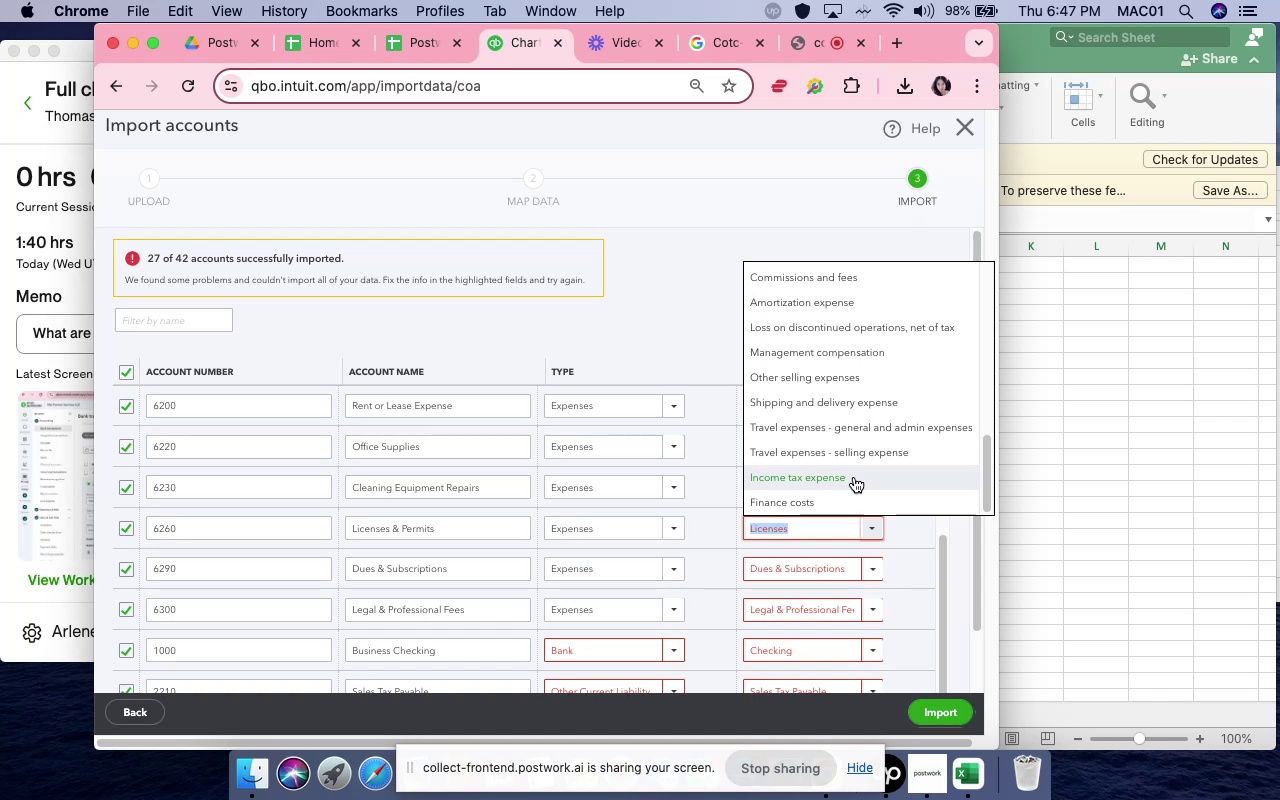 
scroll: coordinate [849, 446], scroll_direction: up, amount: 7.0
 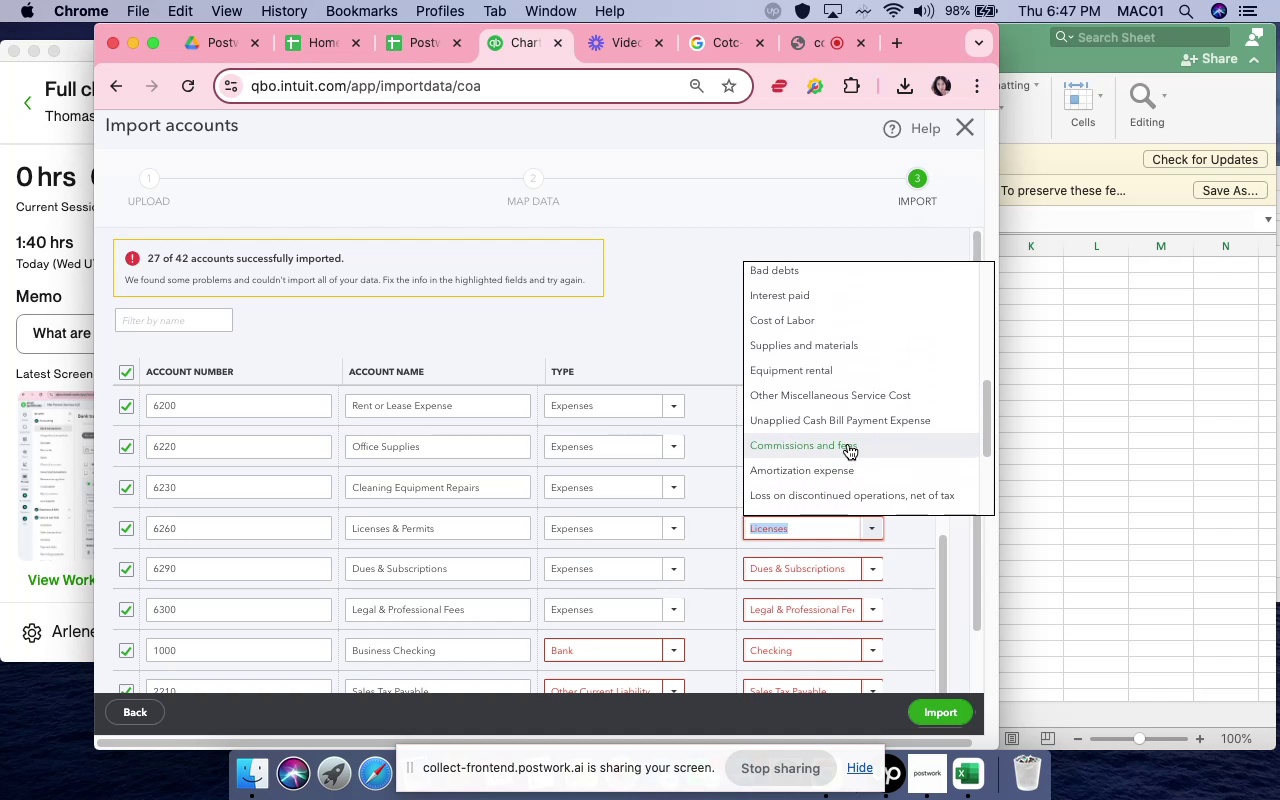 
wait(10.88)
 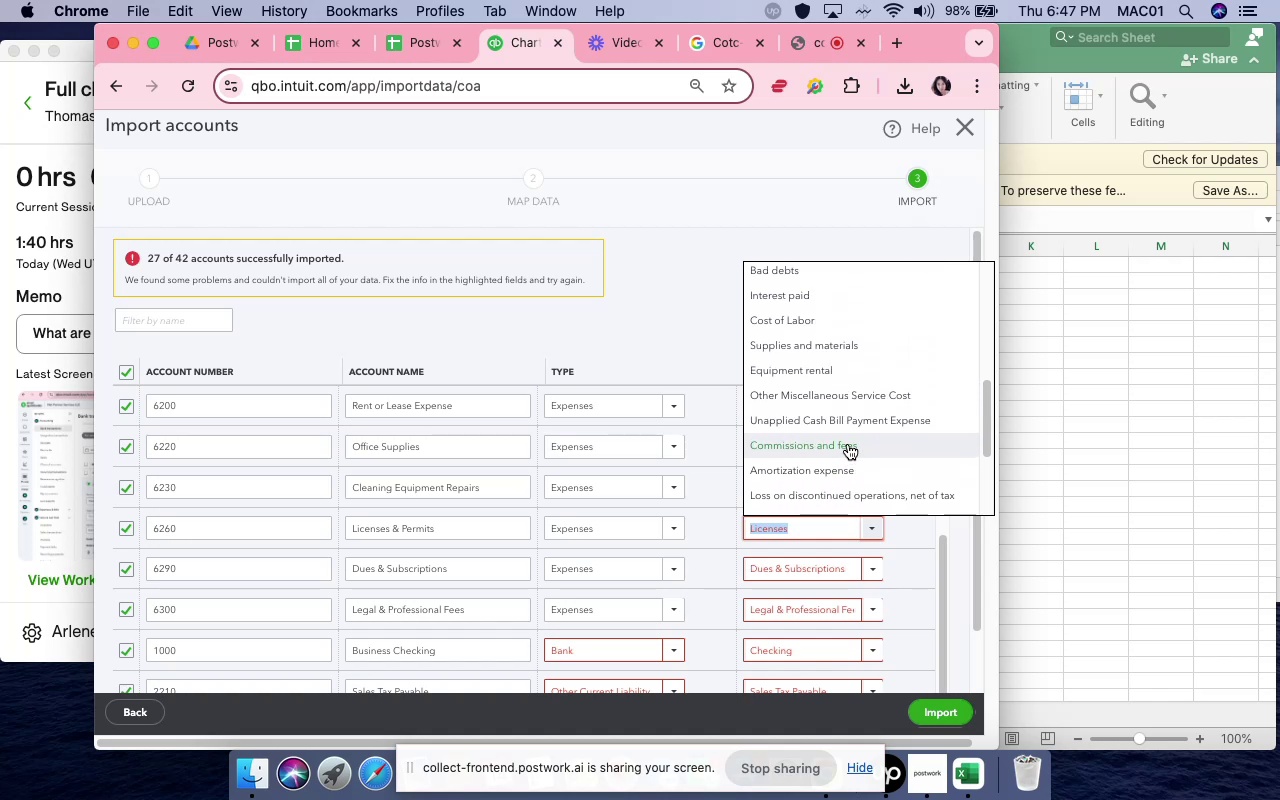 
scroll: coordinate [865, 418], scroll_direction: up, amount: 10.0
 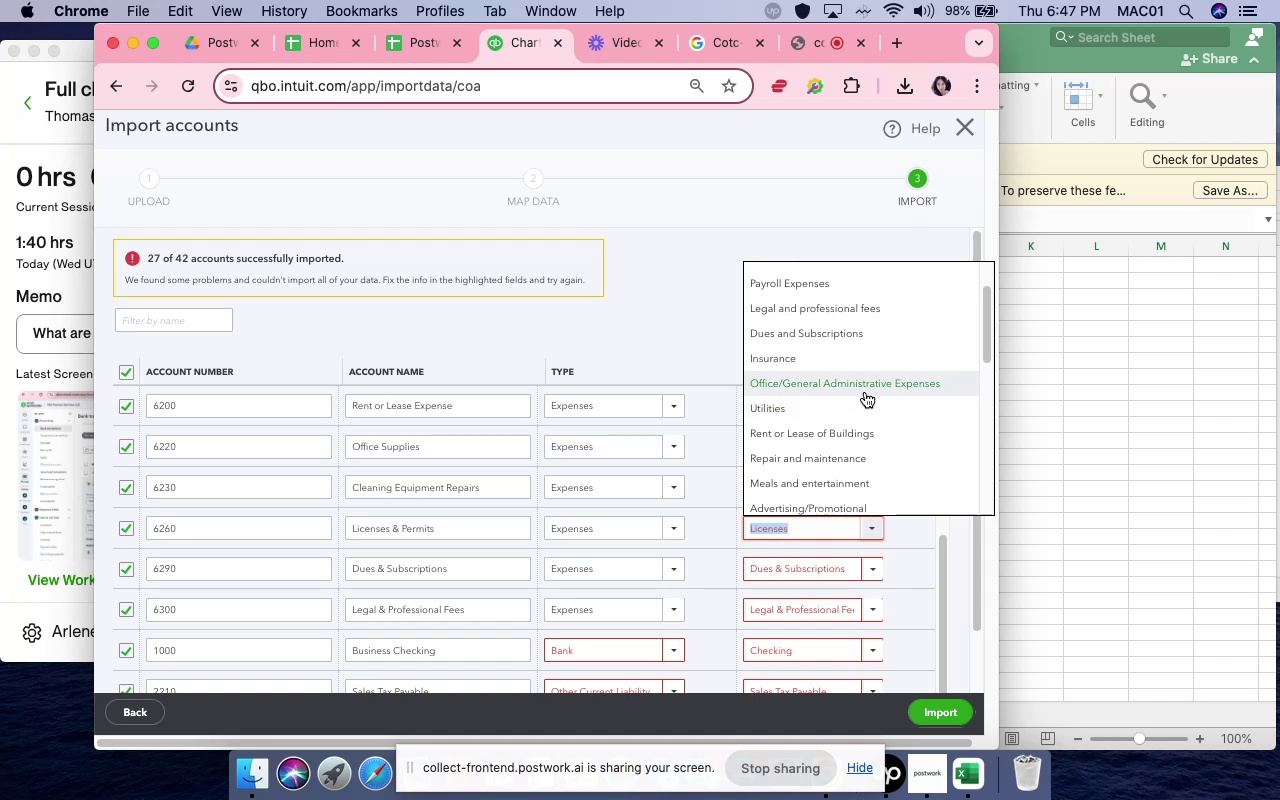 
left_click([865, 392])
 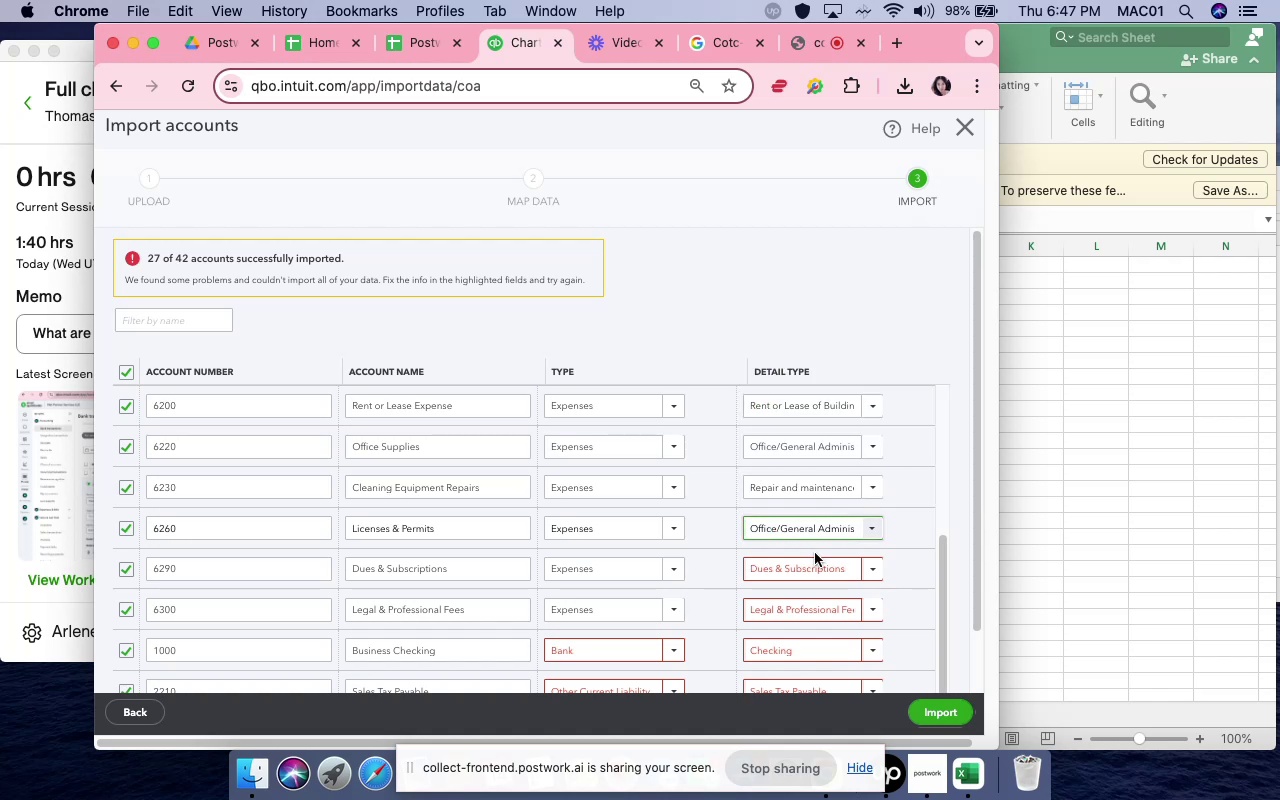 
scroll: coordinate [836, 549], scroll_direction: down, amount: 4.0
 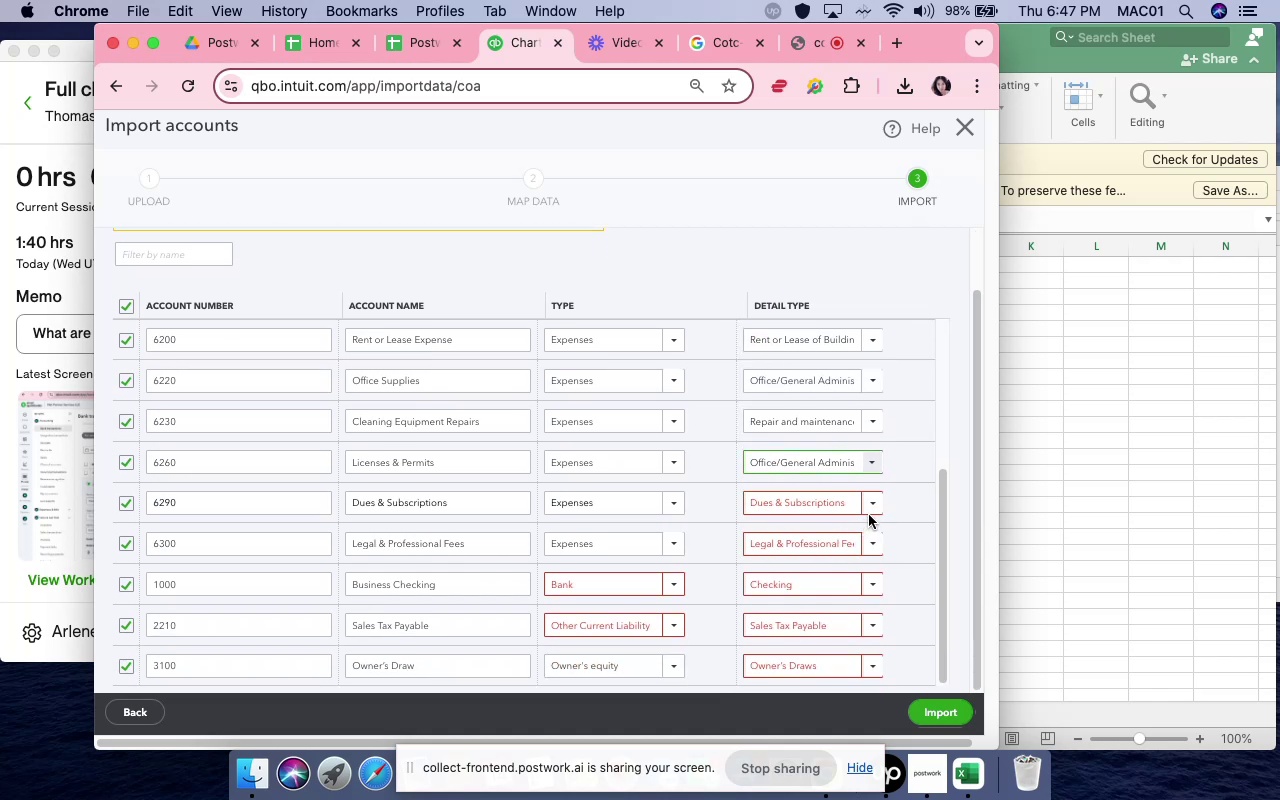 
left_click([871, 510])
 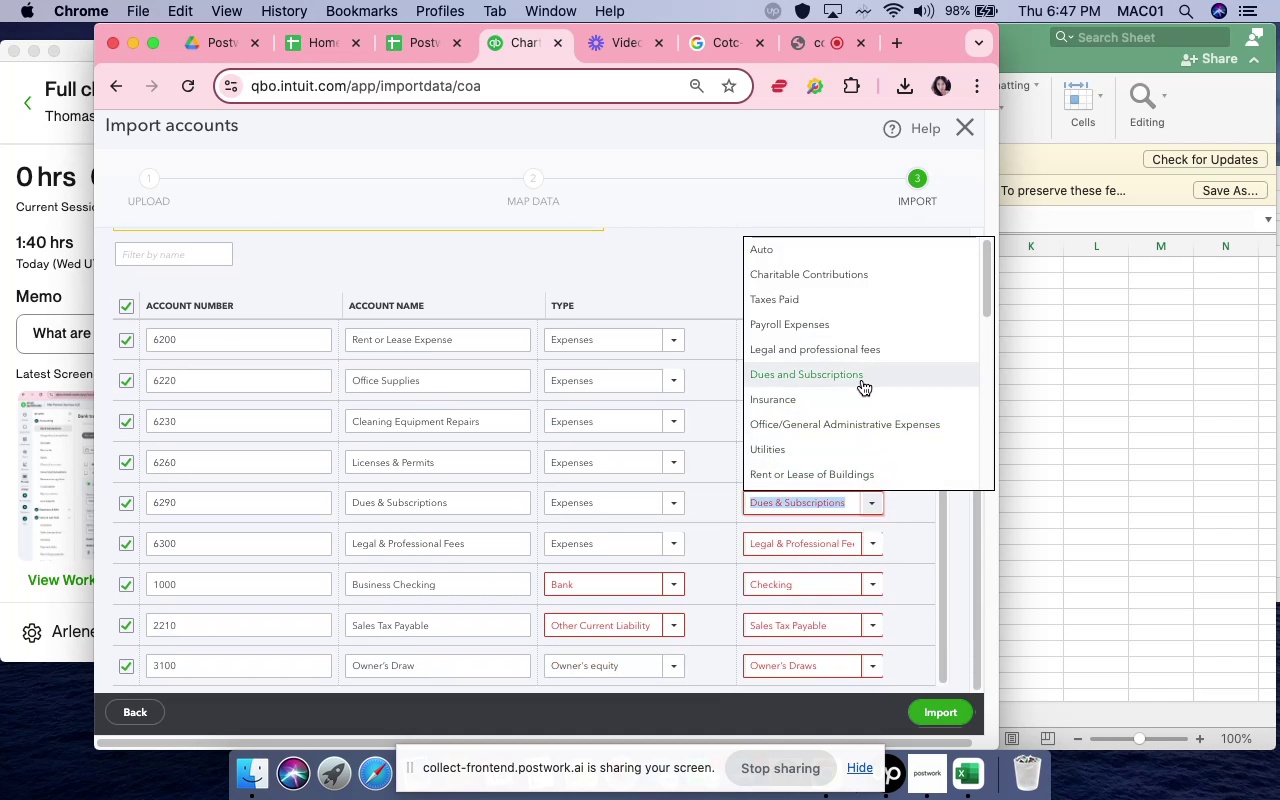 
left_click([862, 380])
 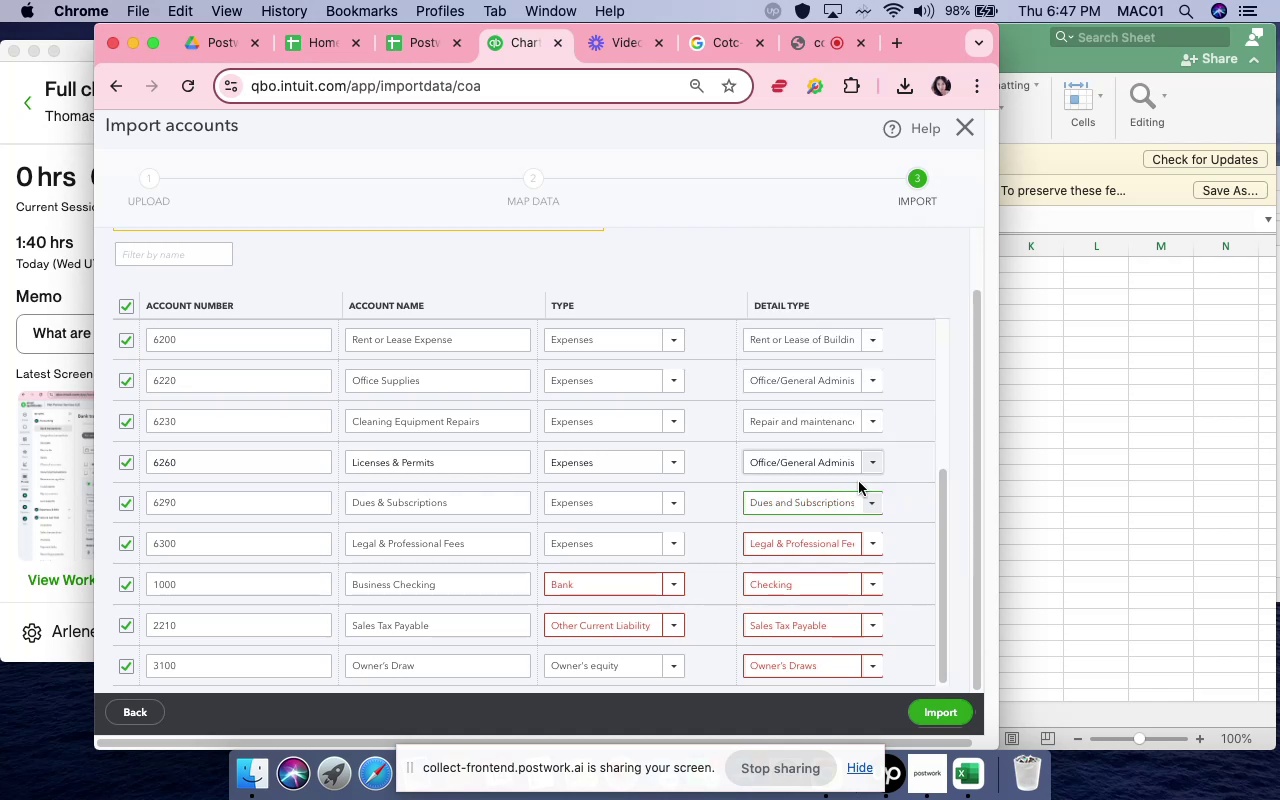 
scroll: coordinate [855, 514], scroll_direction: down, amount: 3.0
 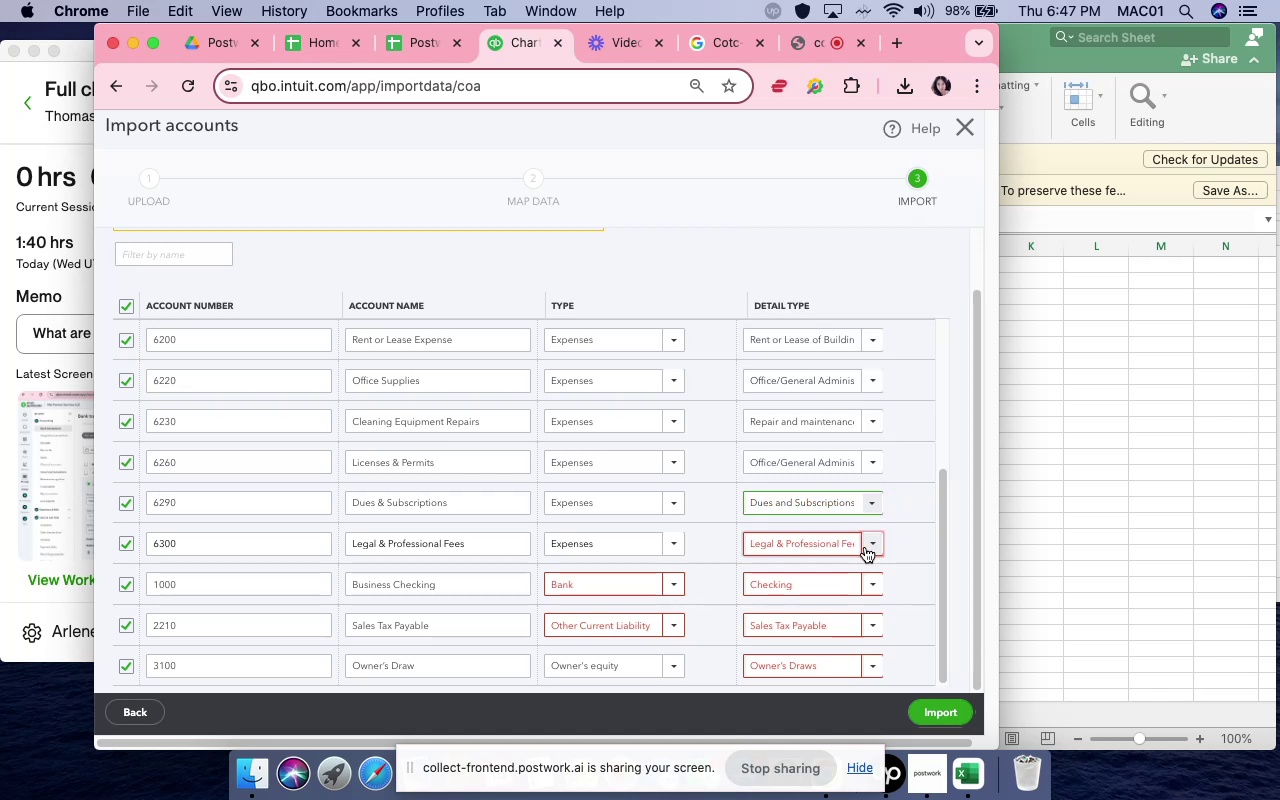 
left_click([873, 549])
 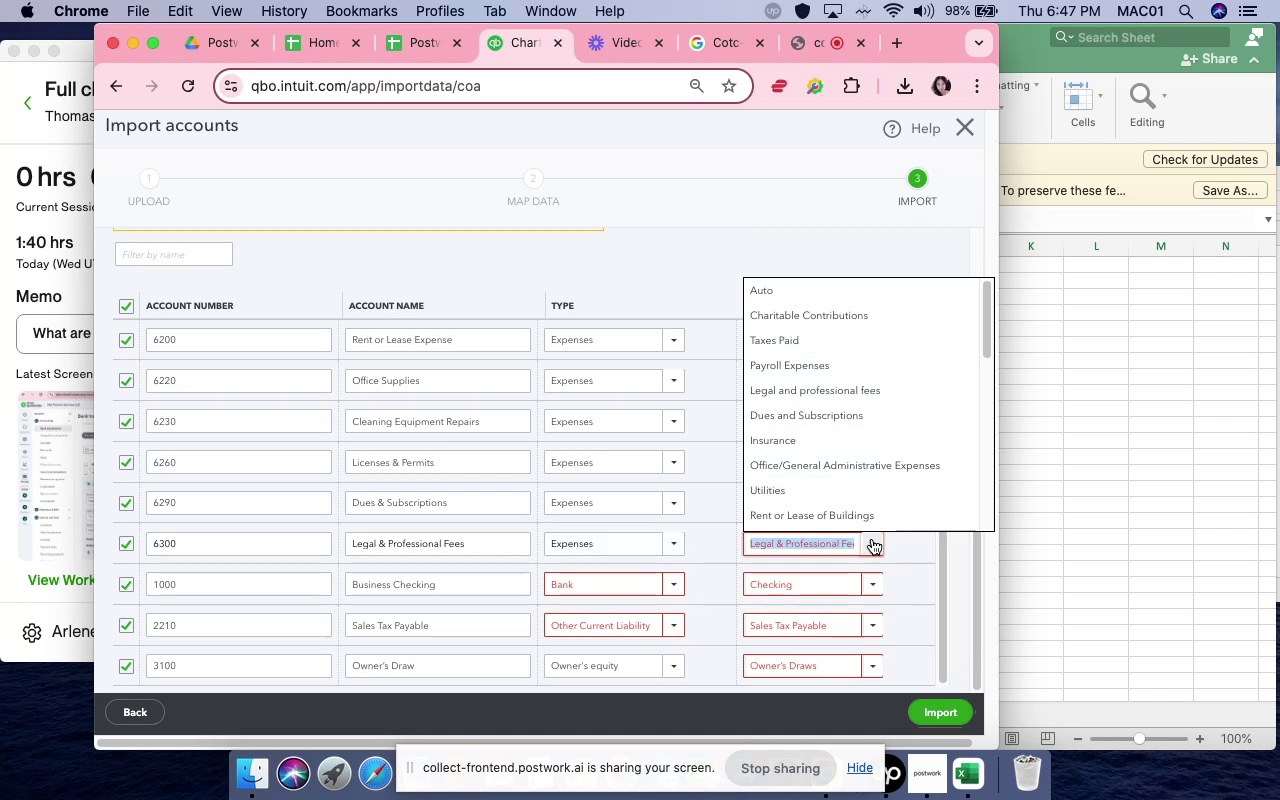 
scroll: coordinate [867, 478], scroll_direction: down, amount: 23.0
 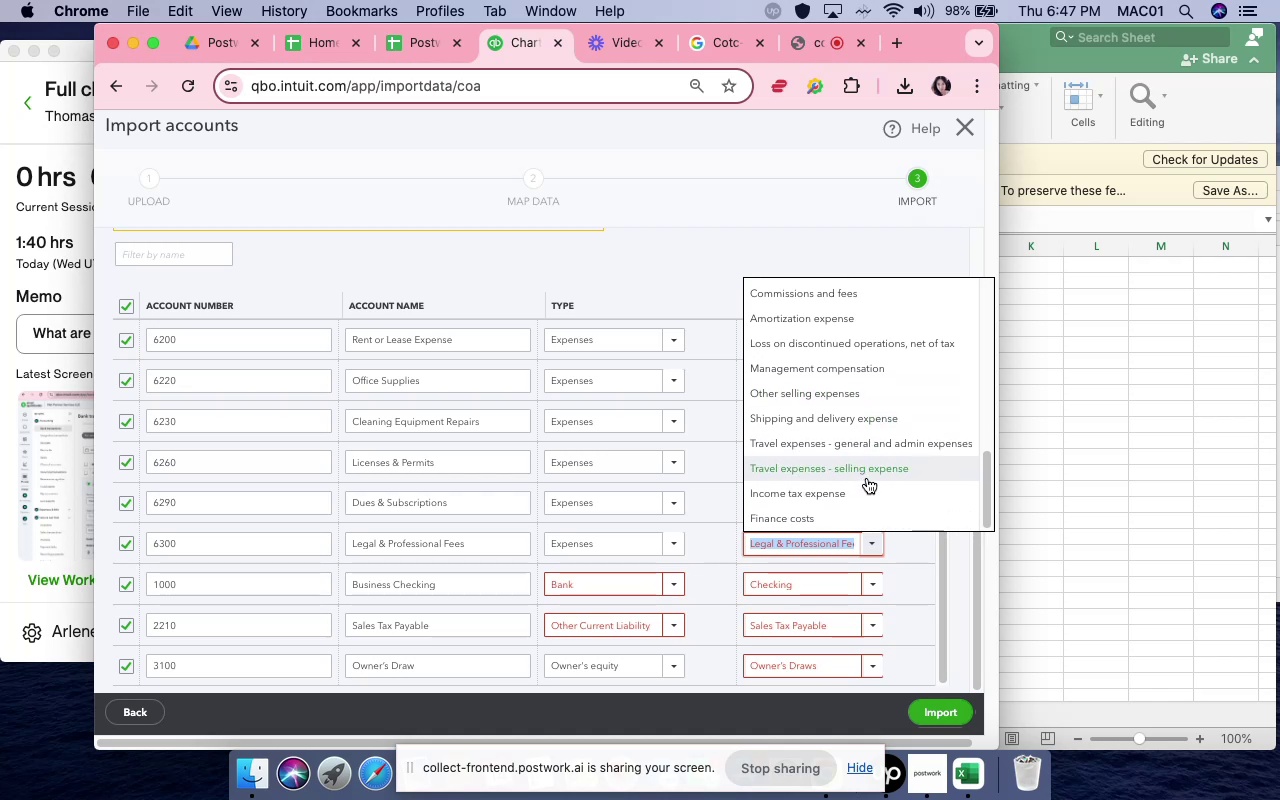 
scroll: coordinate [867, 478], scroll_direction: up, amount: 20.0
 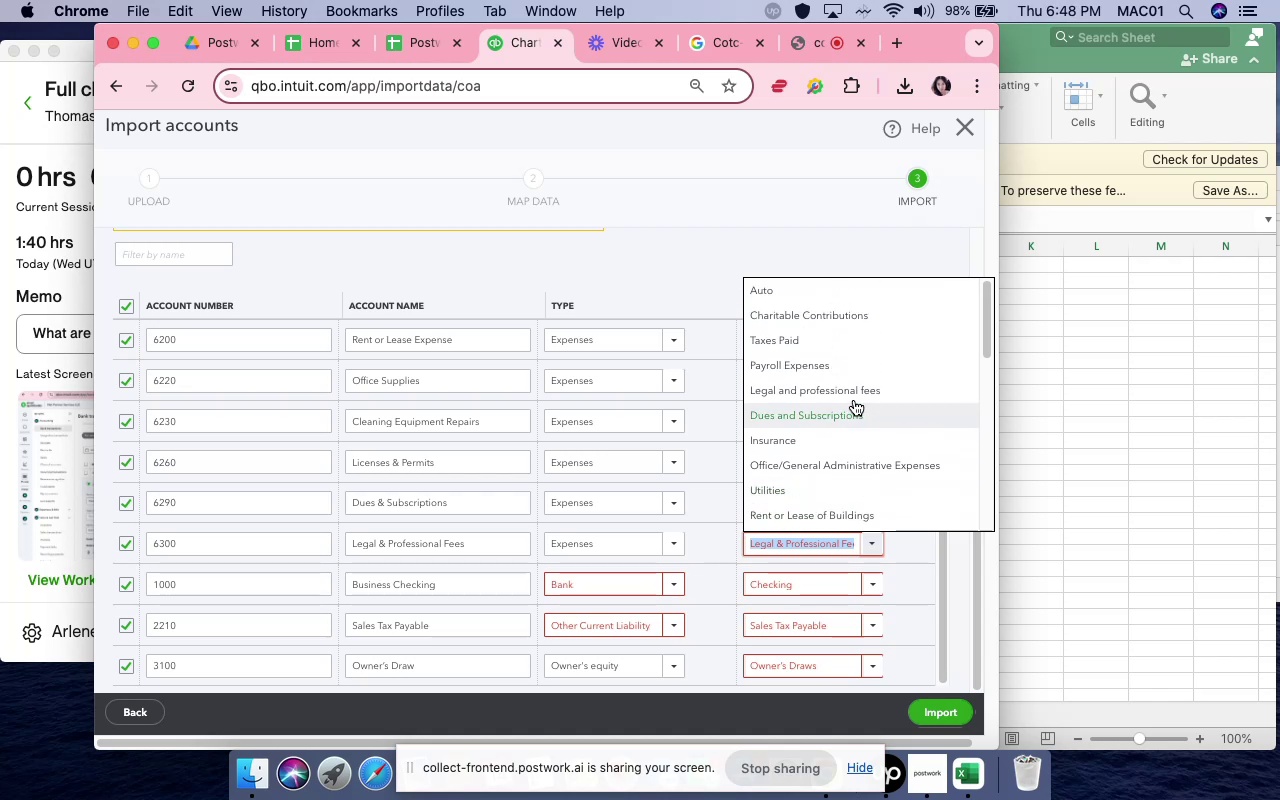 
left_click([852, 392])
 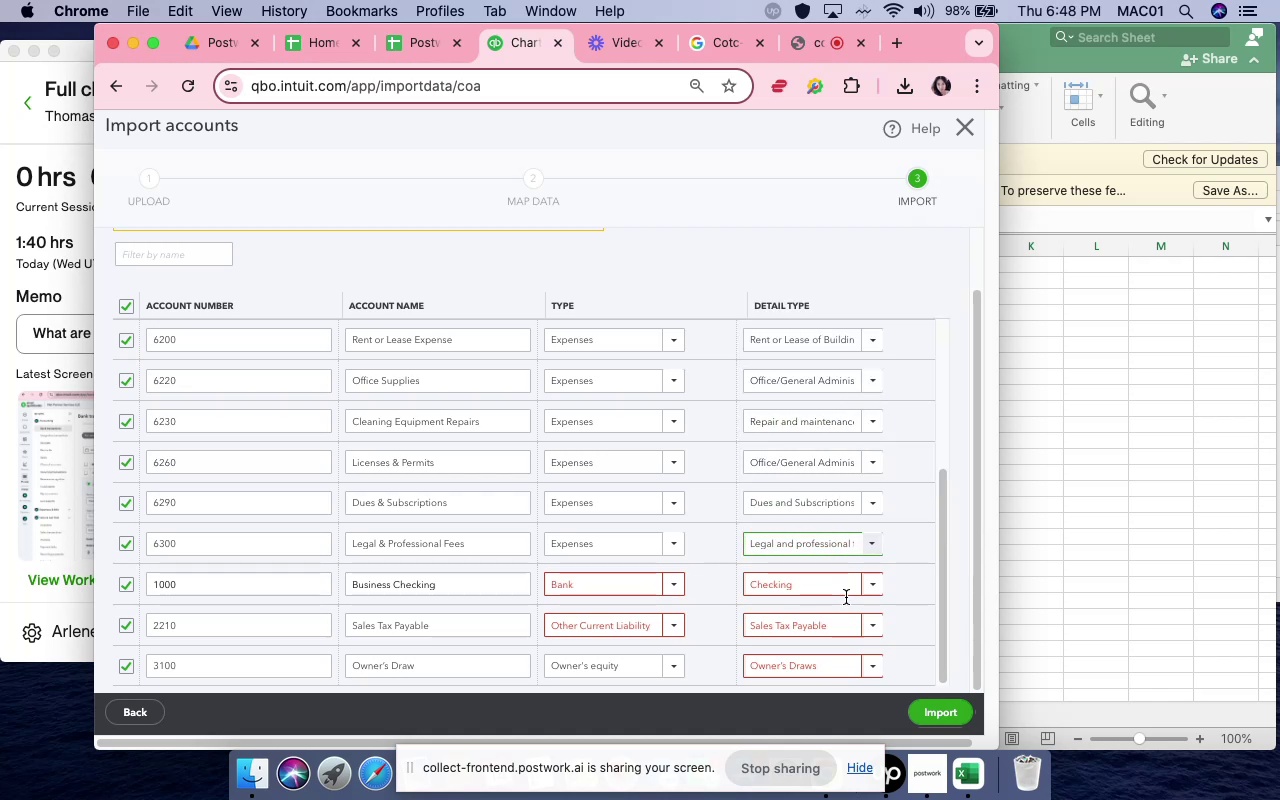 
scroll: coordinate [846, 579], scroll_direction: down, amount: 5.0
 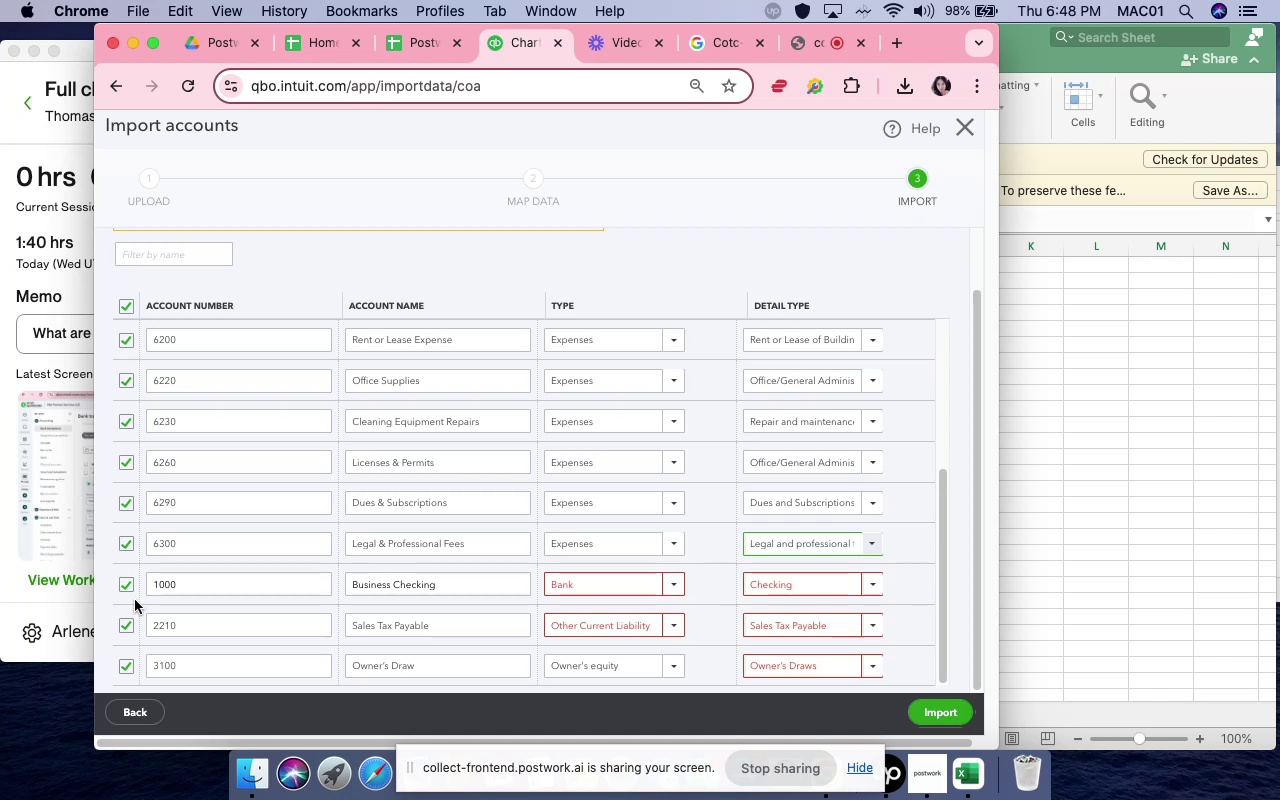 
wait(5.65)
 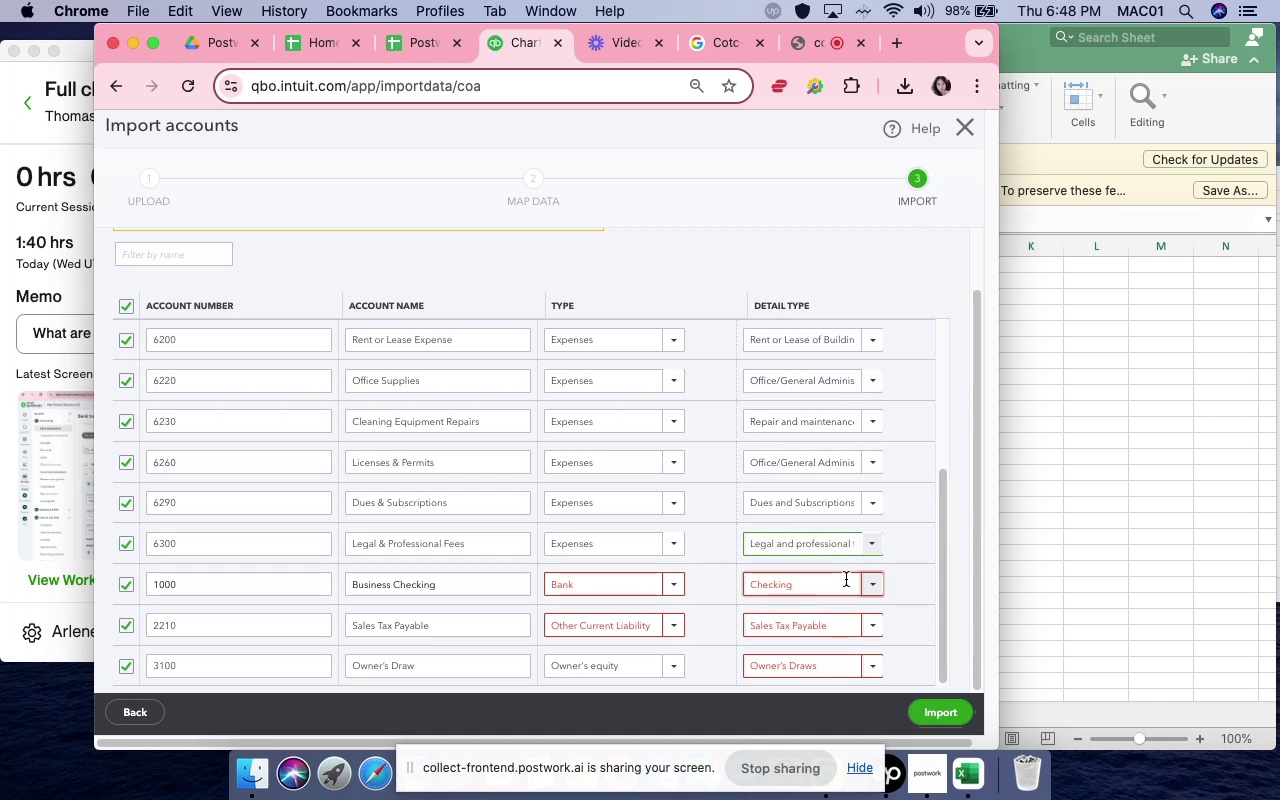 
left_click([130, 590])
 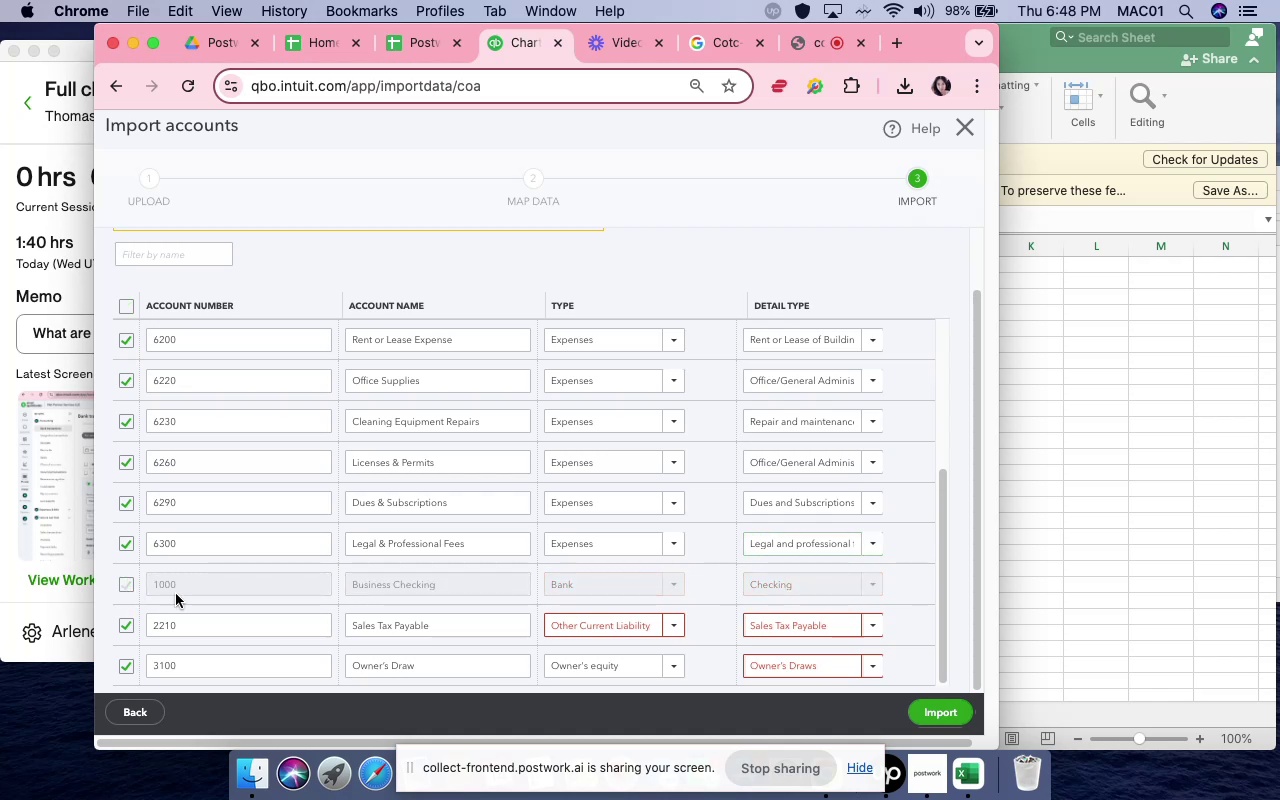 
scroll: coordinate [358, 565], scroll_direction: down, amount: 4.0
 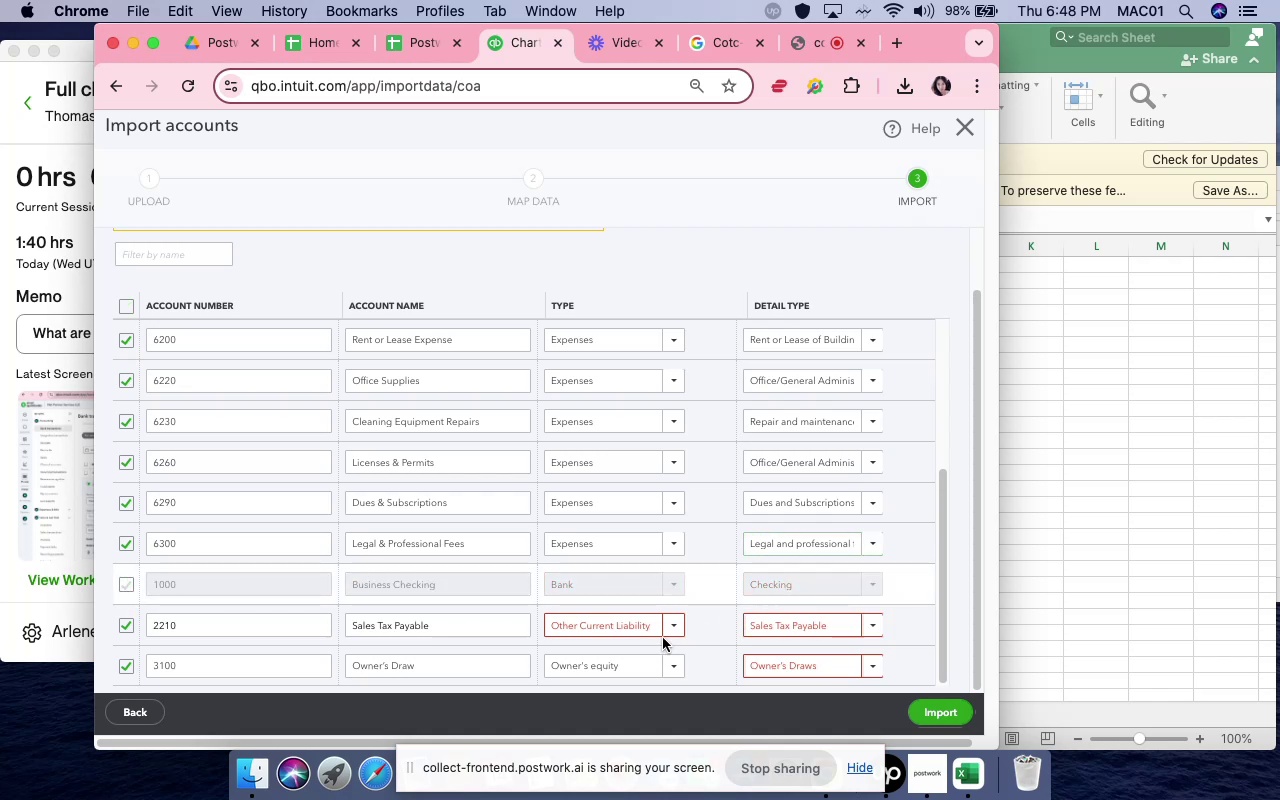 
wait(8.16)
 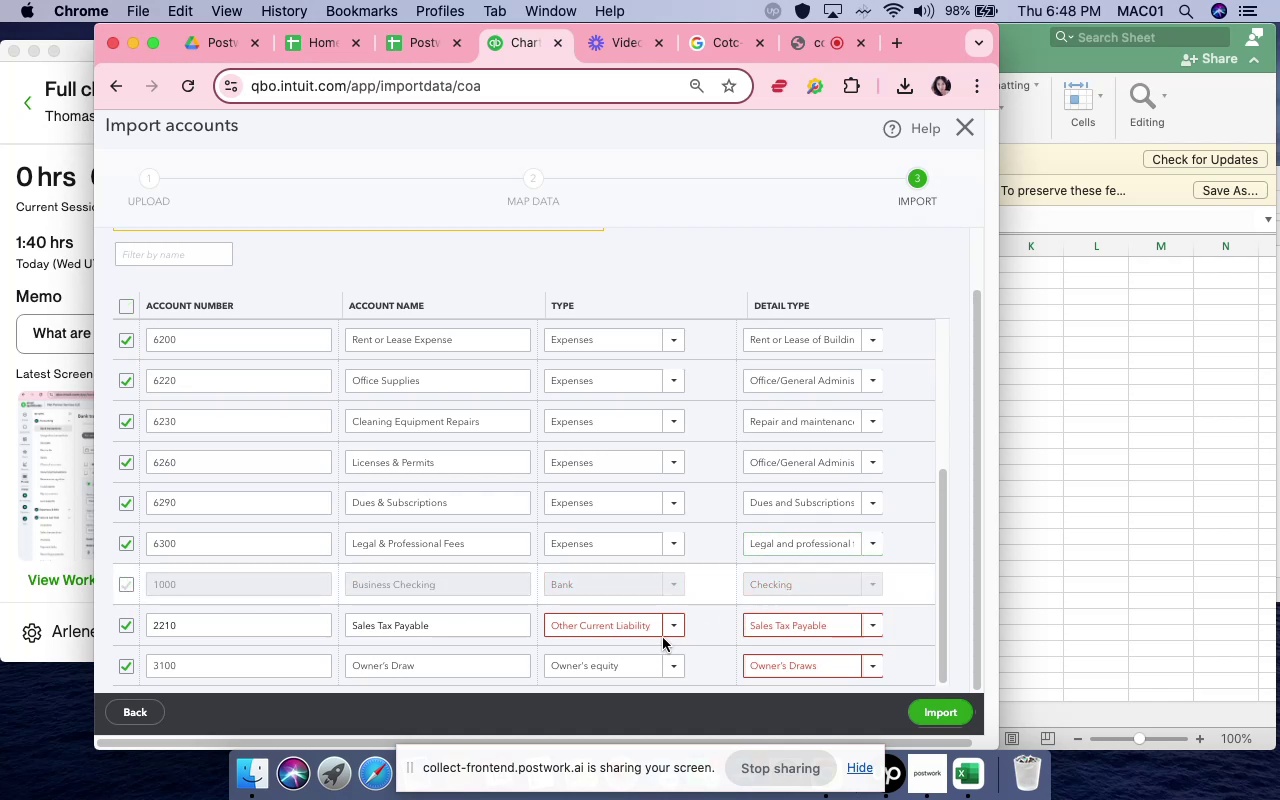 
left_click([130, 622])
 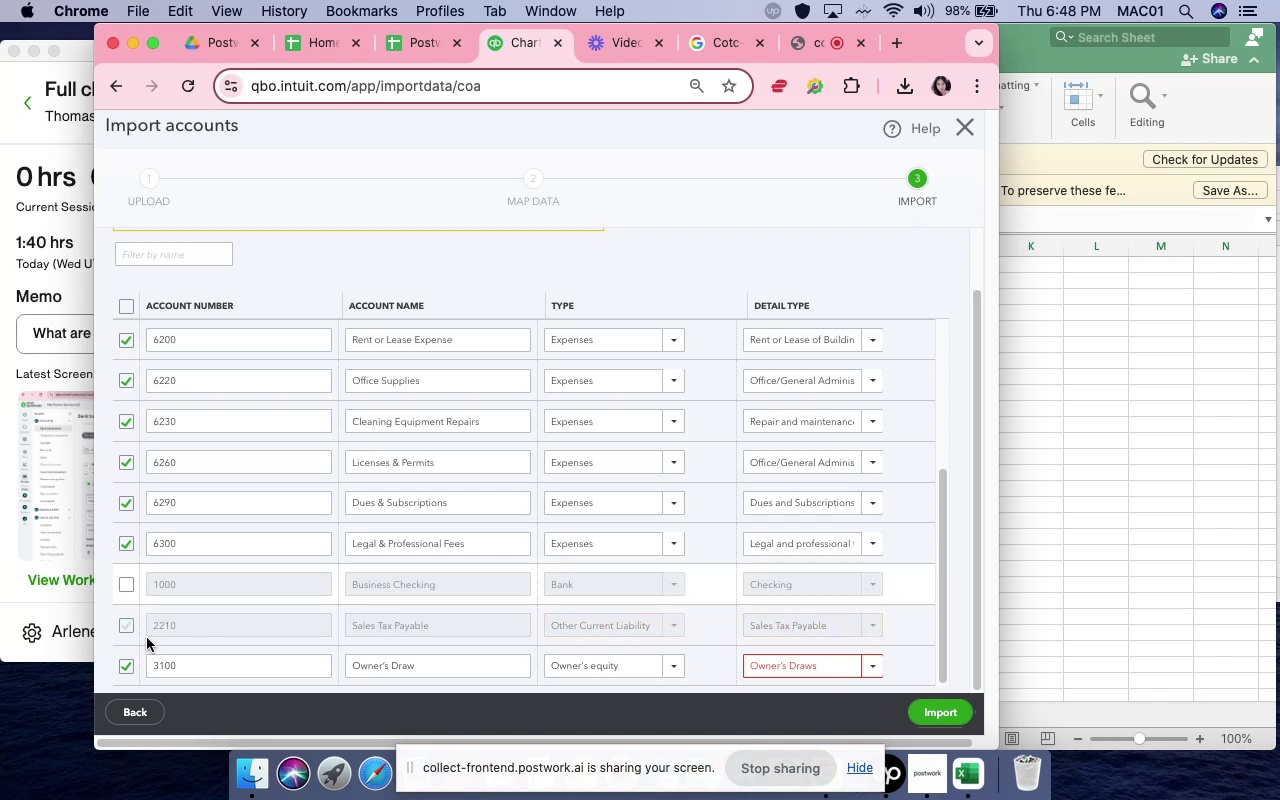 
scroll: coordinate [504, 589], scroll_direction: down, amount: 9.0
 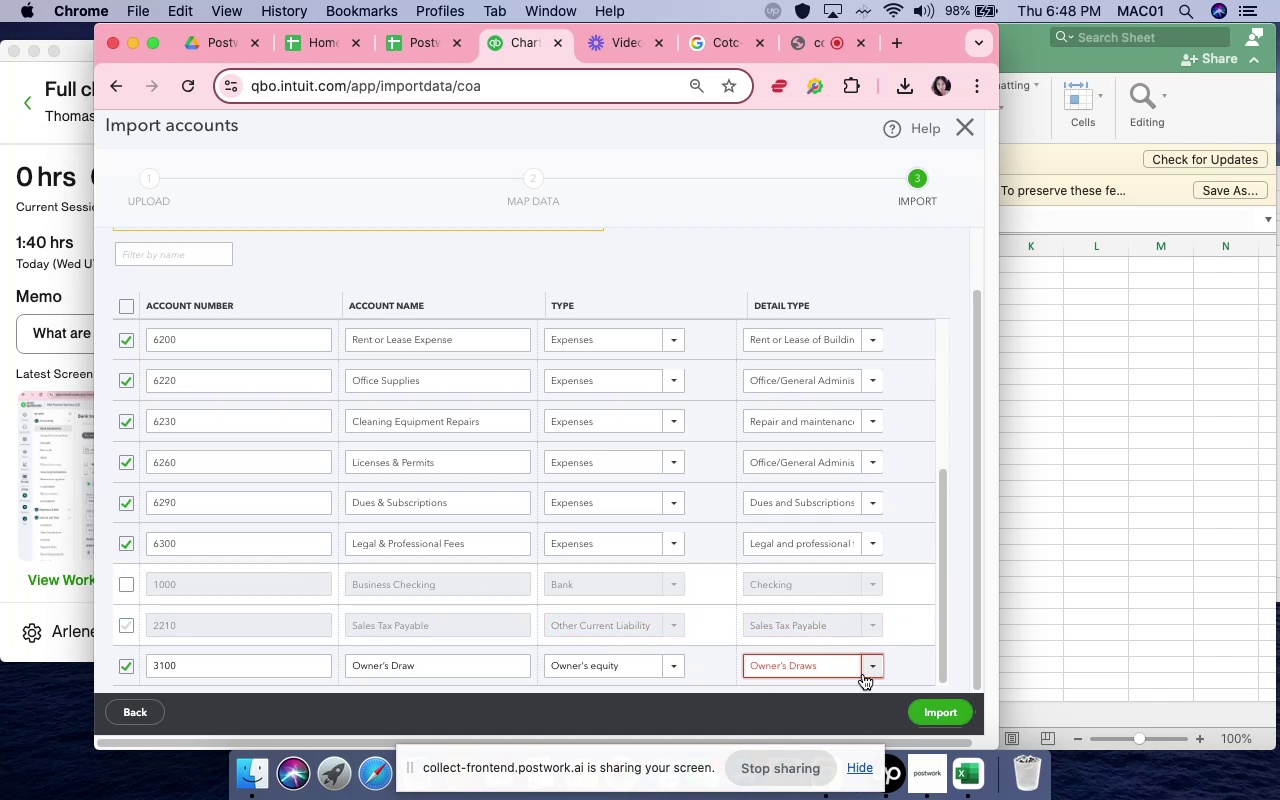 
left_click([863, 673])
 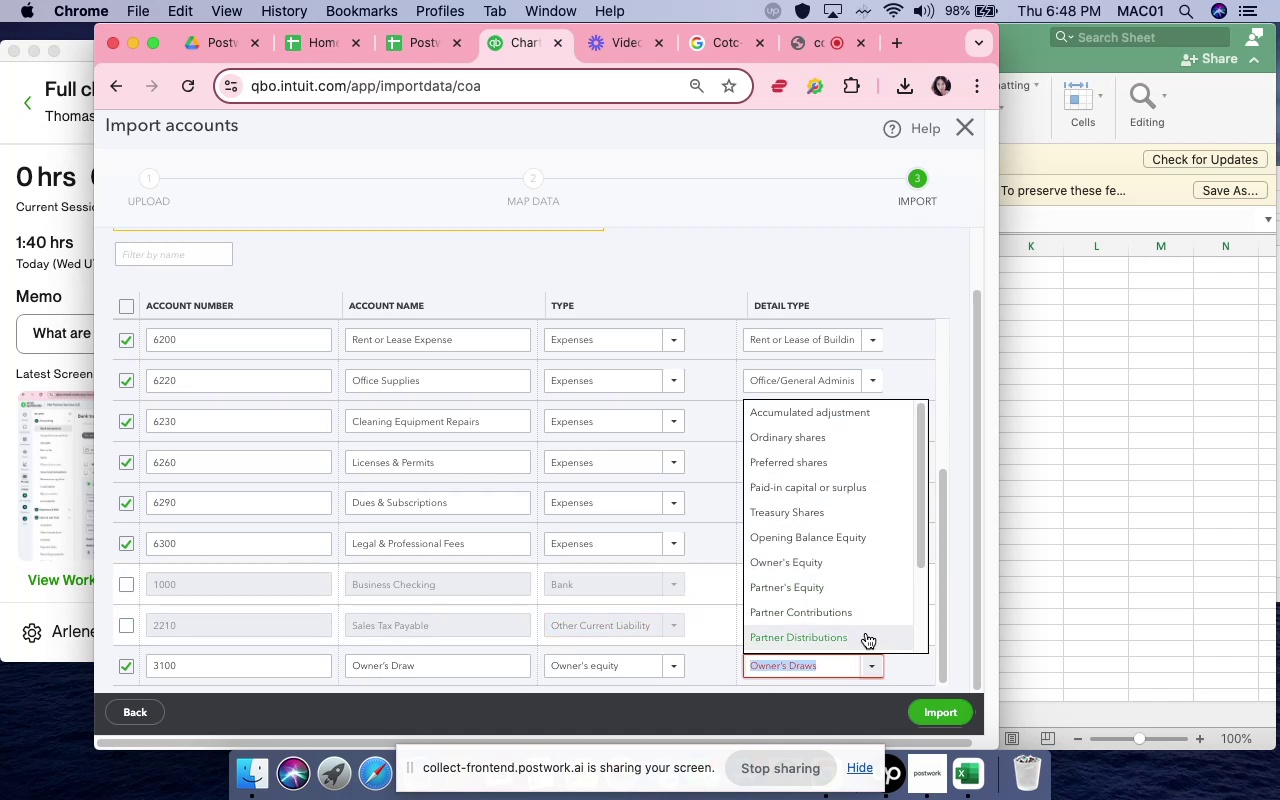 
wait(8.08)
 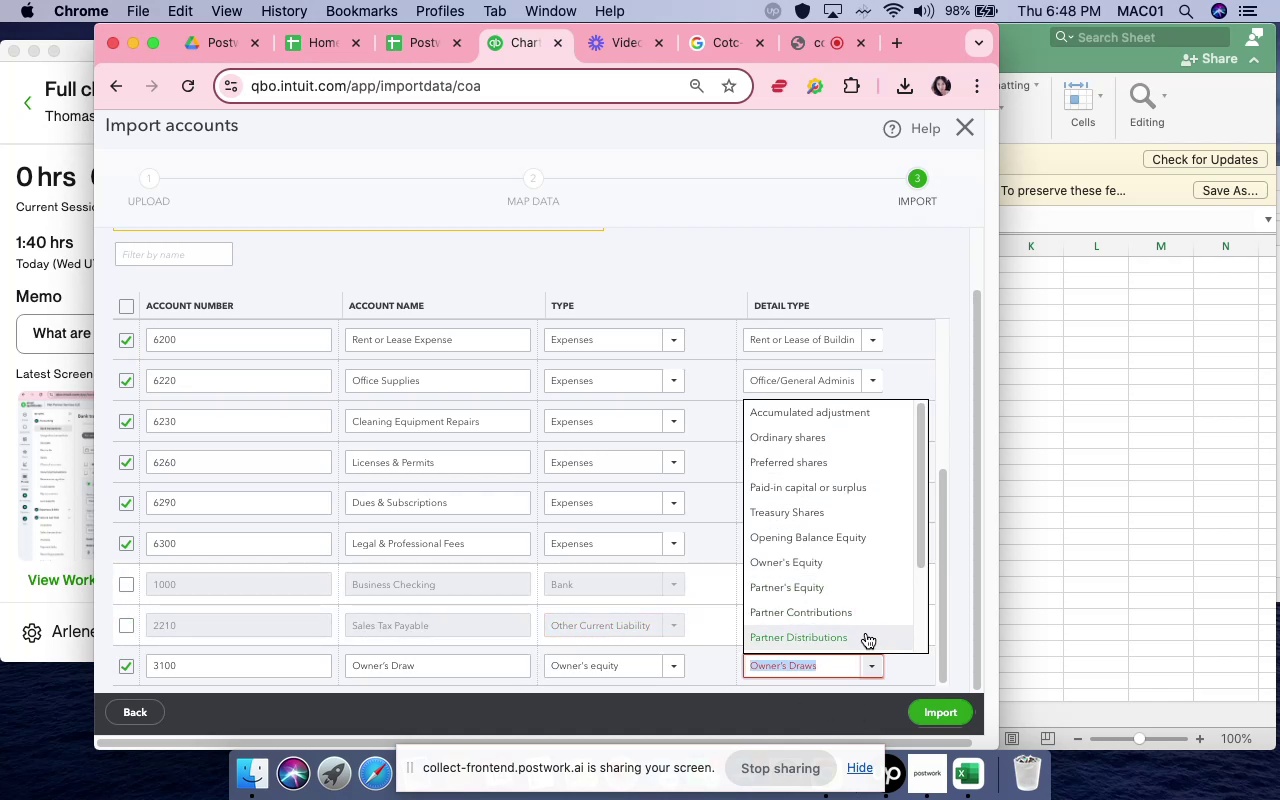 
left_click([866, 636])
 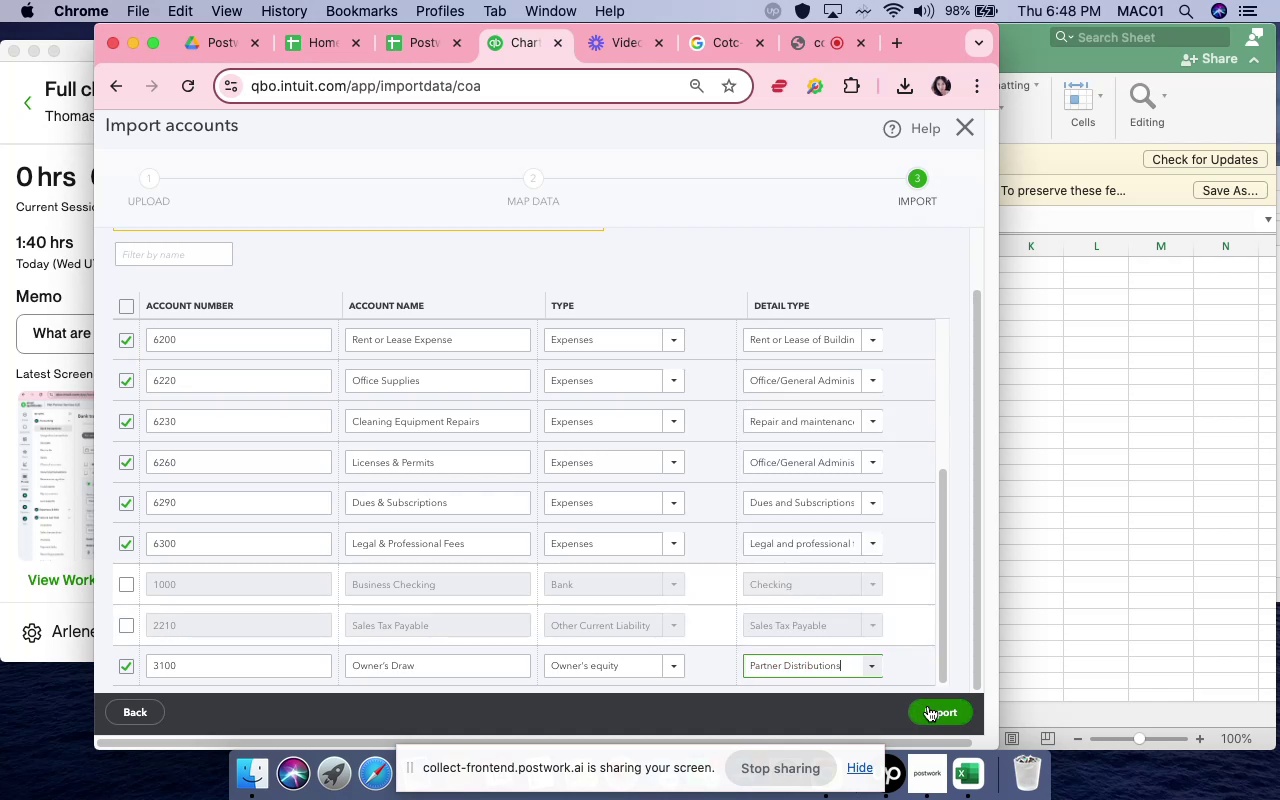 
left_click([928, 706])
 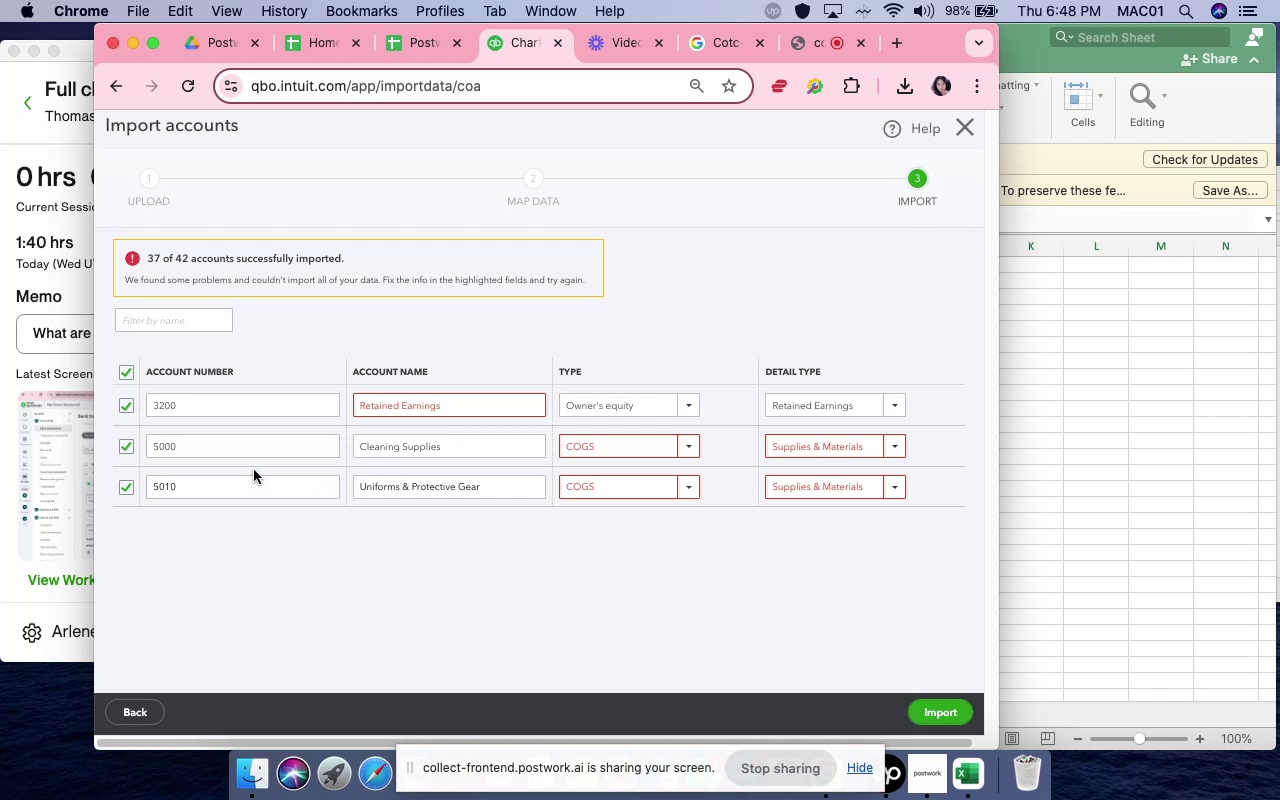 
wait(7.39)
 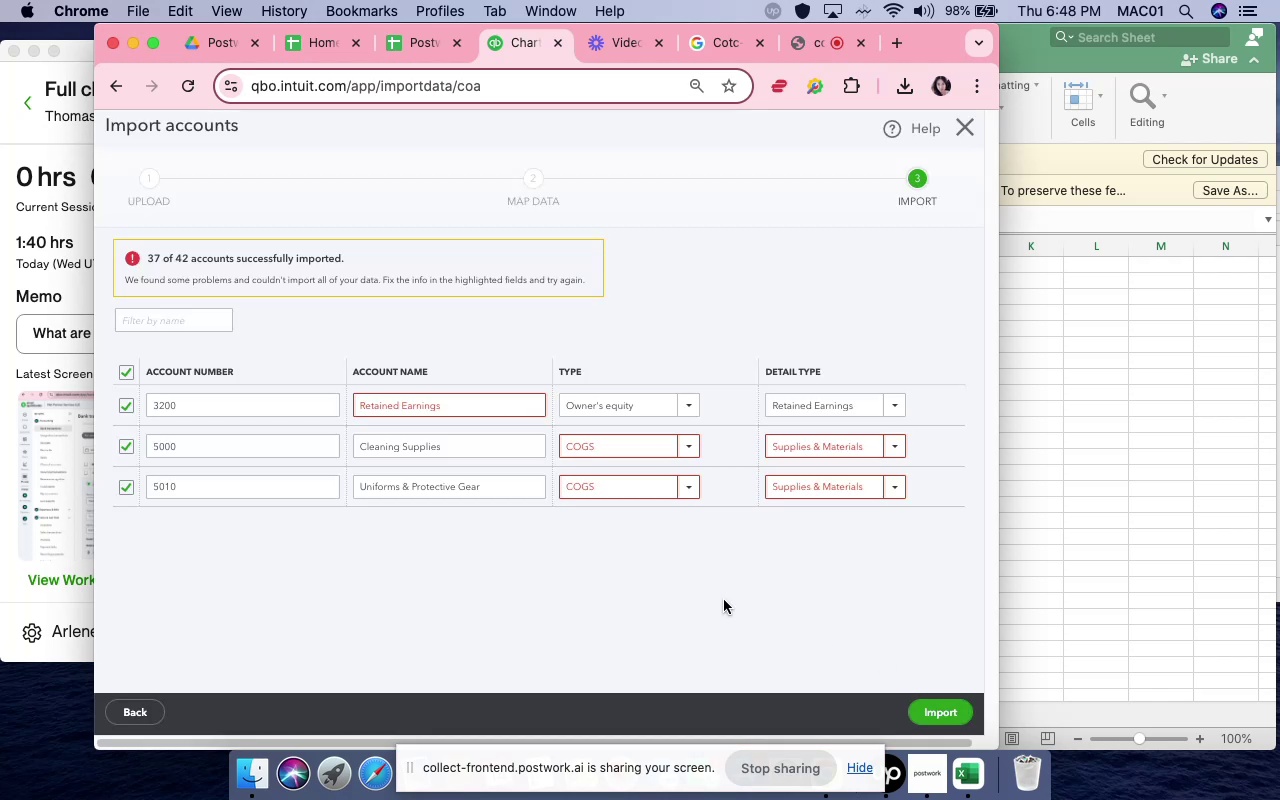 
left_click([129, 412])
 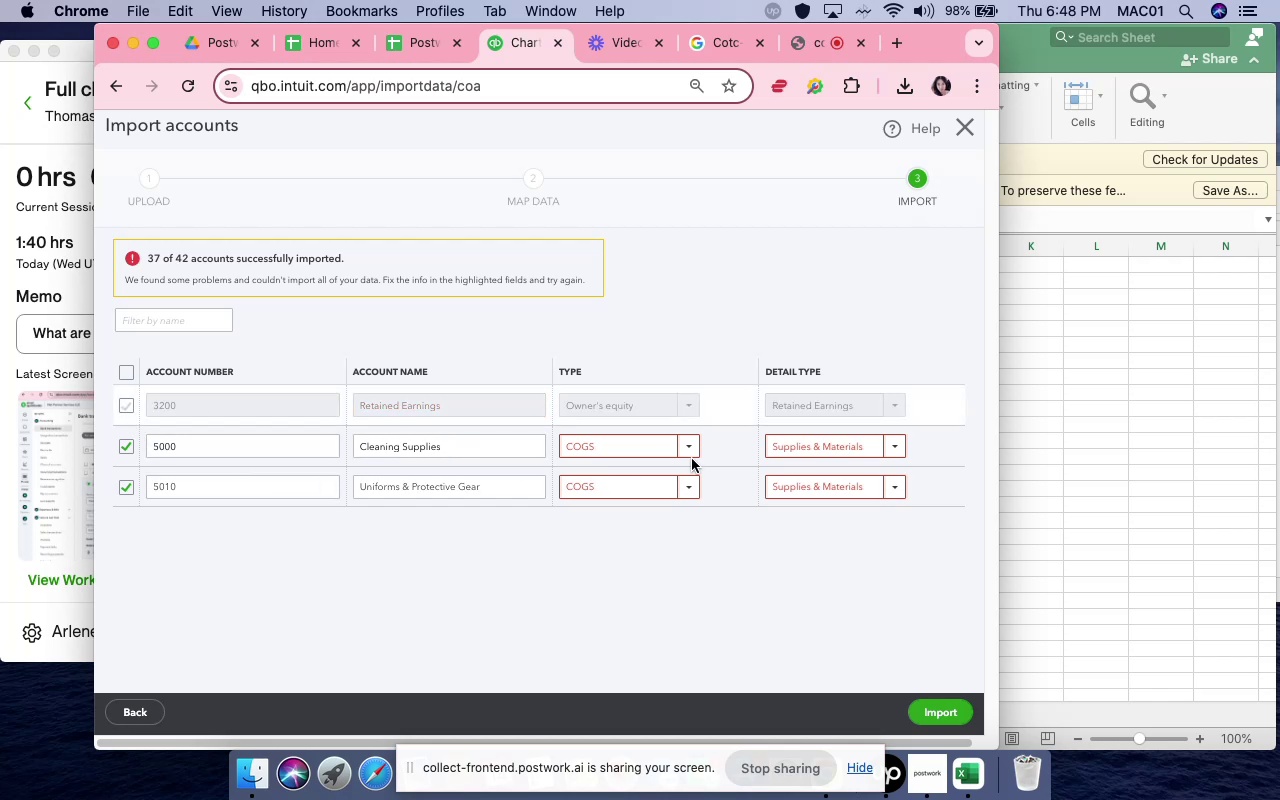 
left_click([688, 449])
 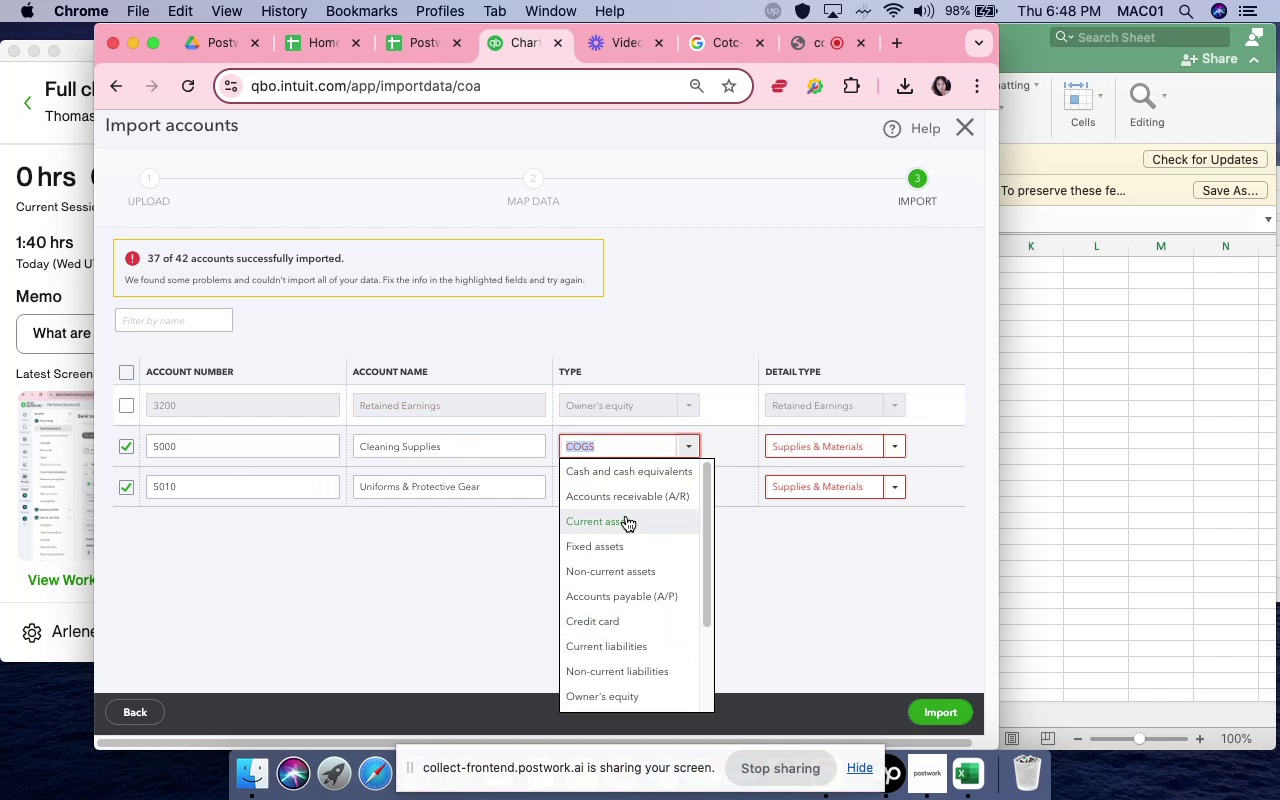 
scroll: coordinate [653, 698], scroll_direction: down, amount: 4.0
 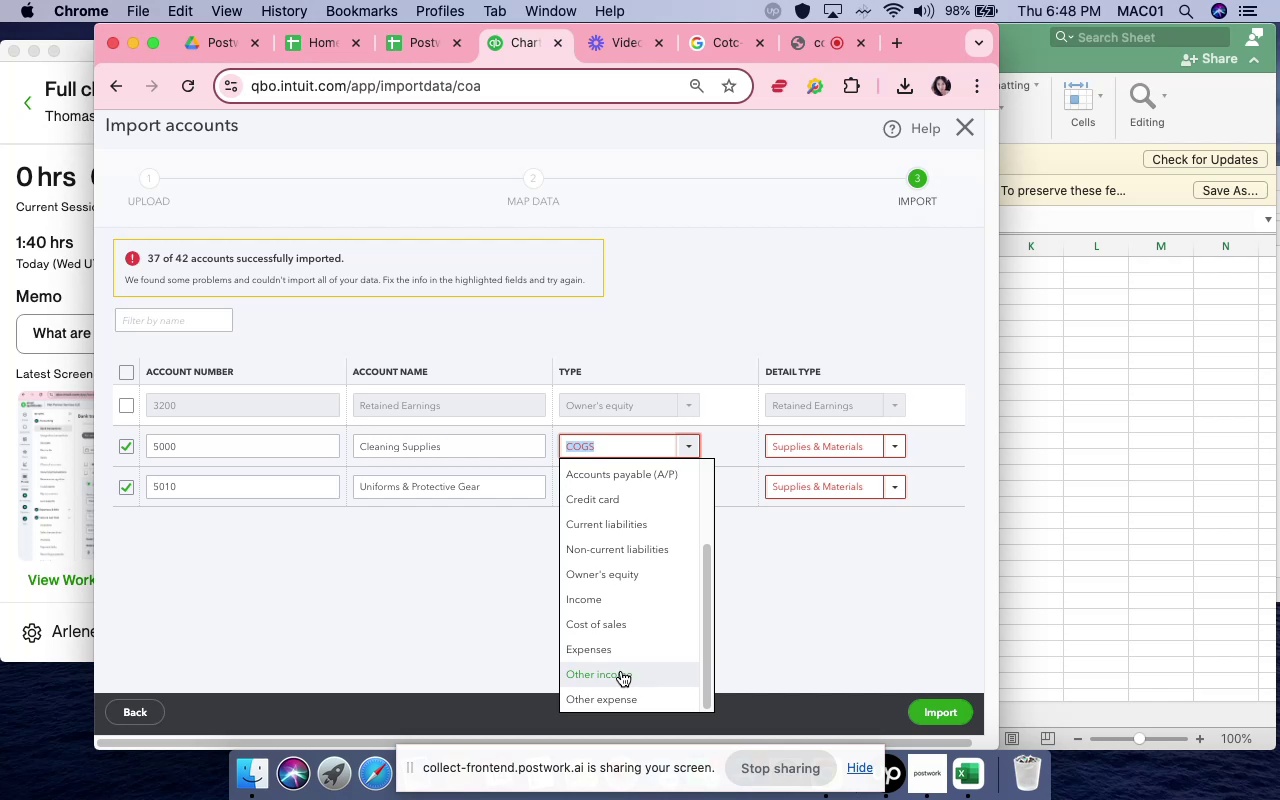 
left_click([619, 655])
 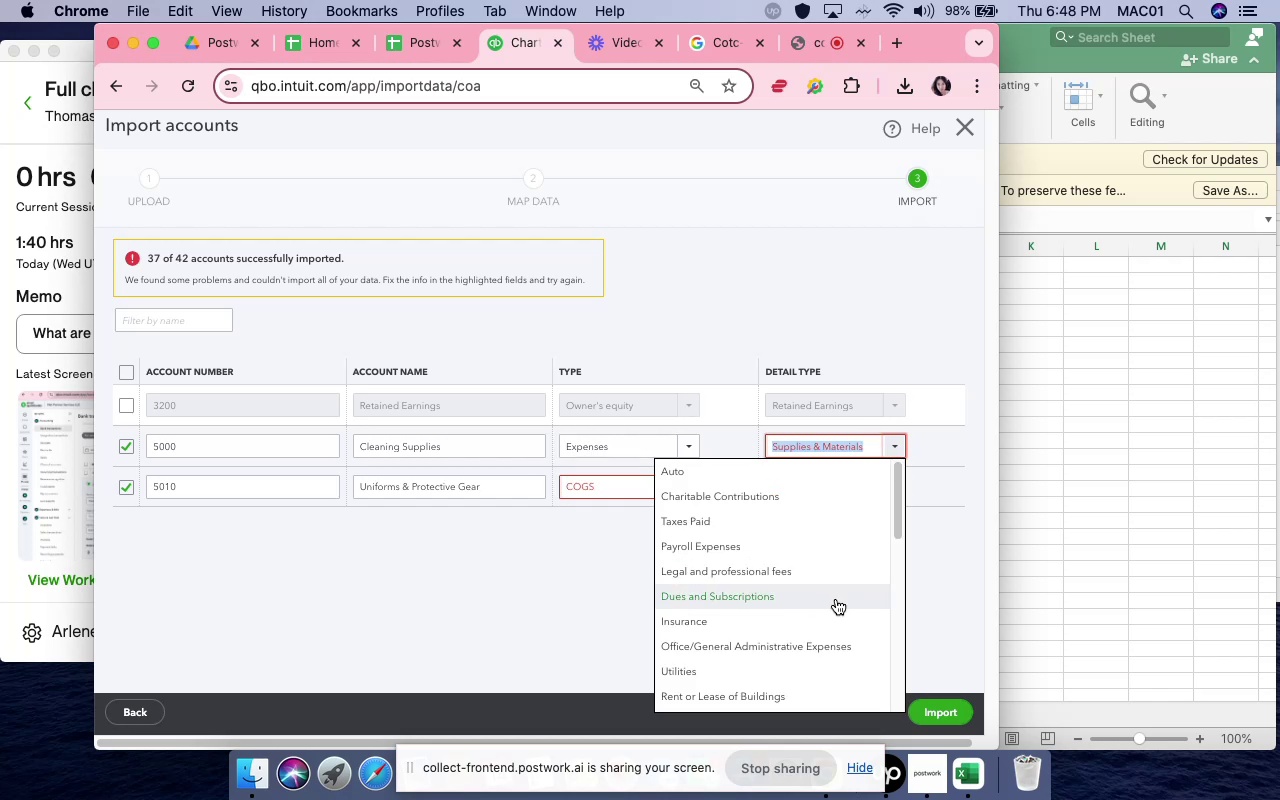 
scroll: coordinate [834, 600], scroll_direction: down, amount: 19.0
 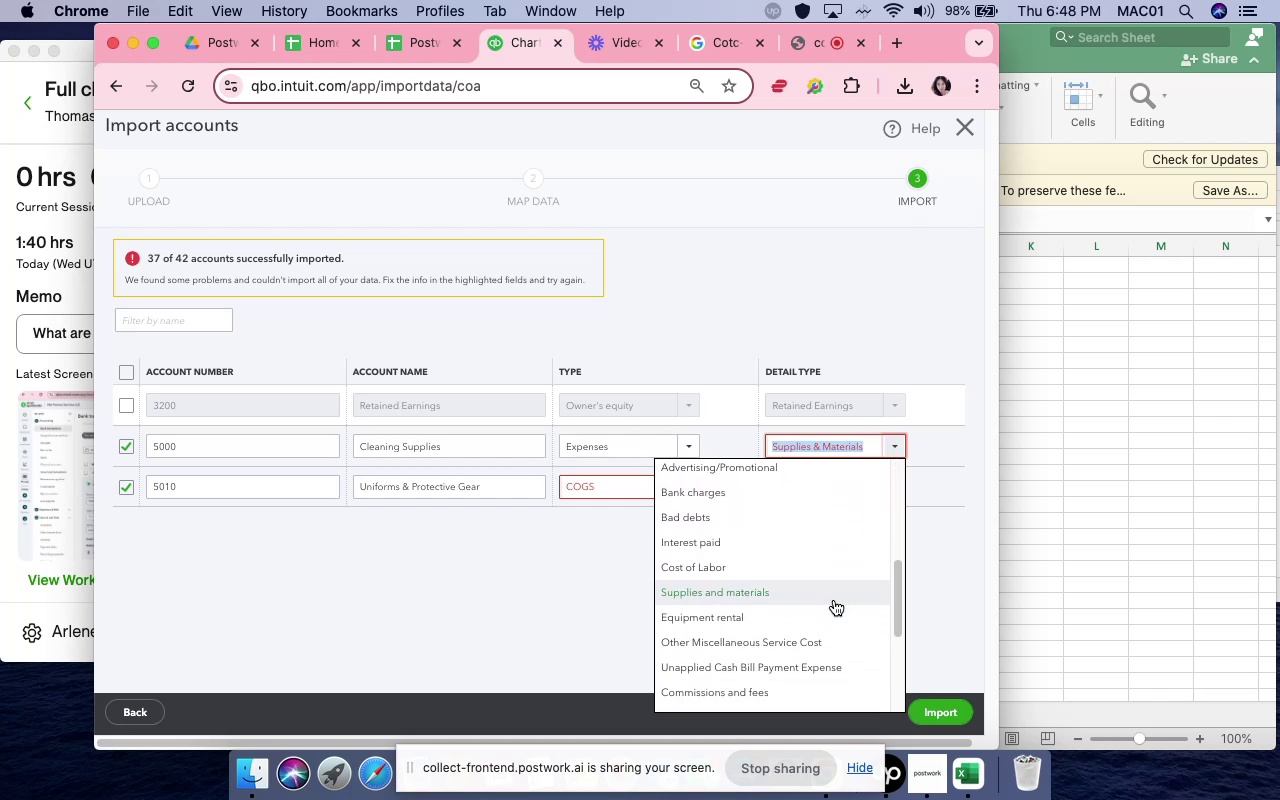 
left_click([832, 600])
 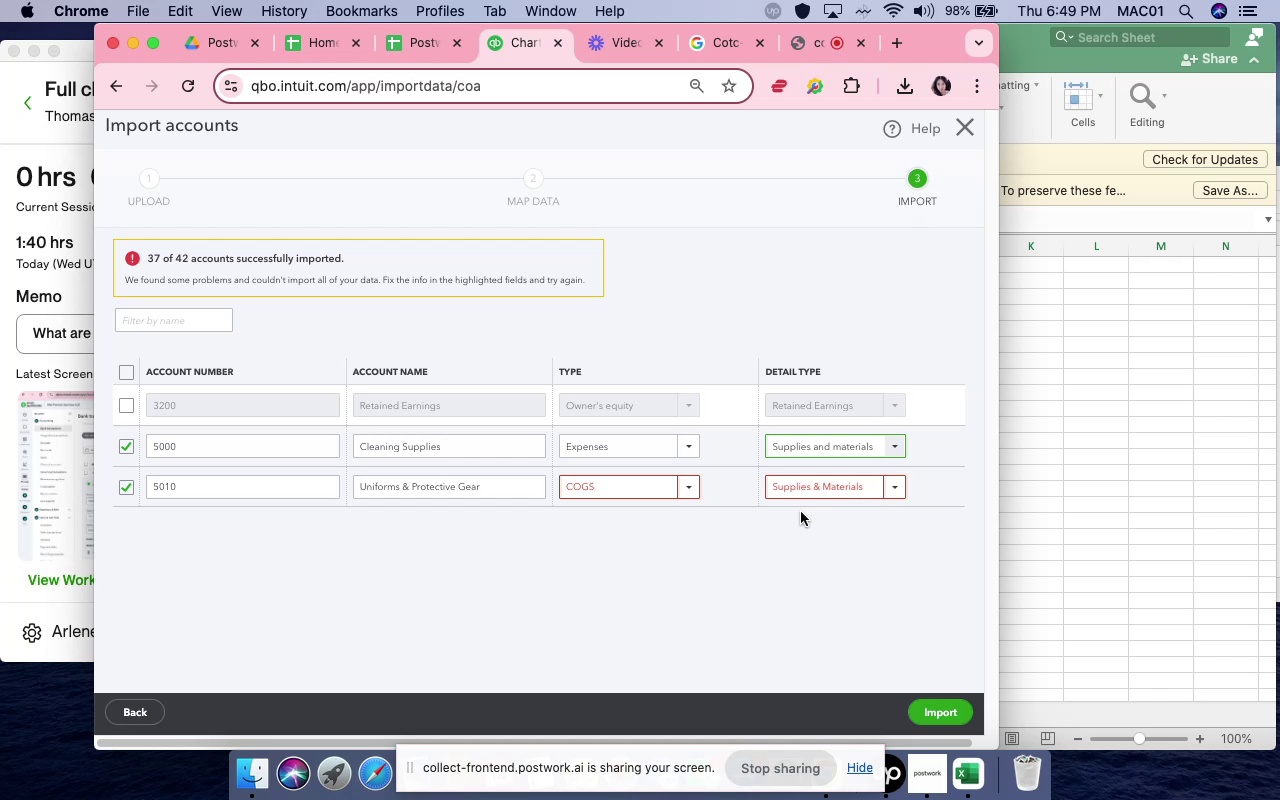 
wait(5.53)
 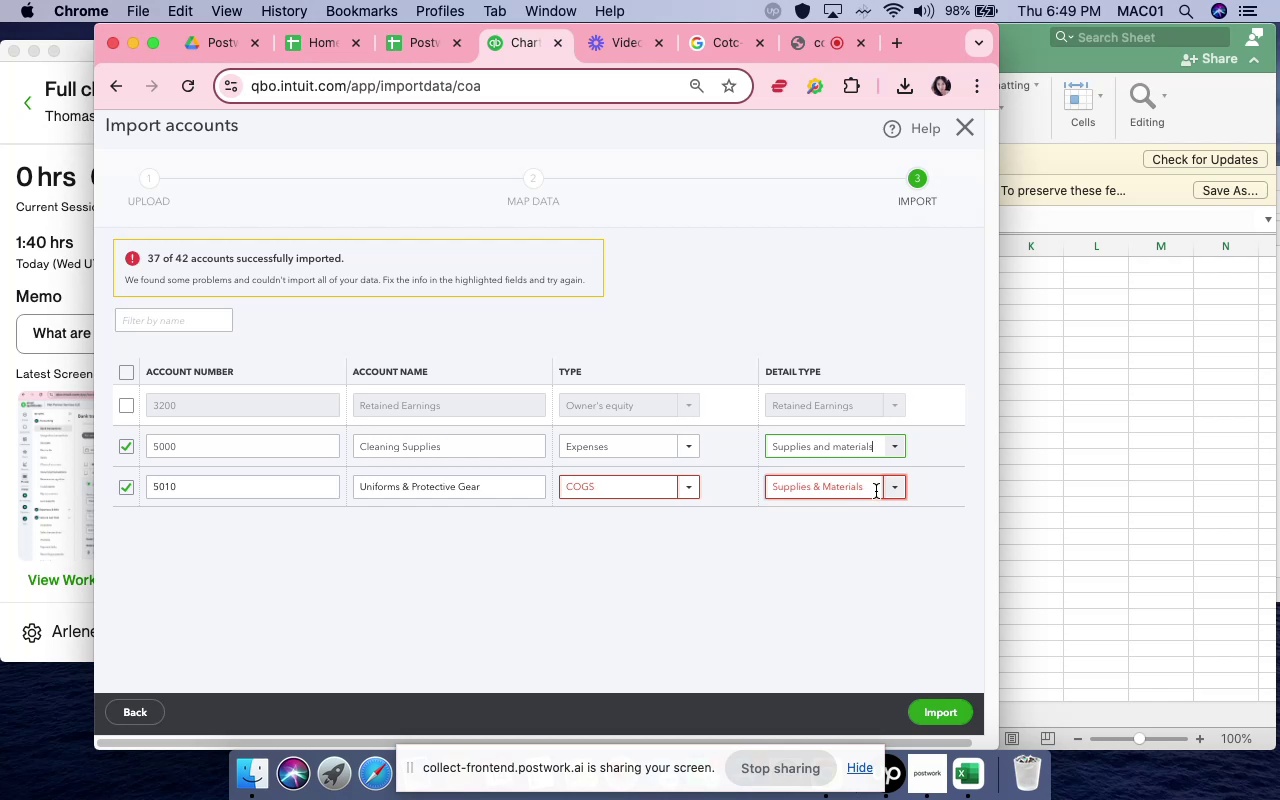 
left_click([693, 481])
 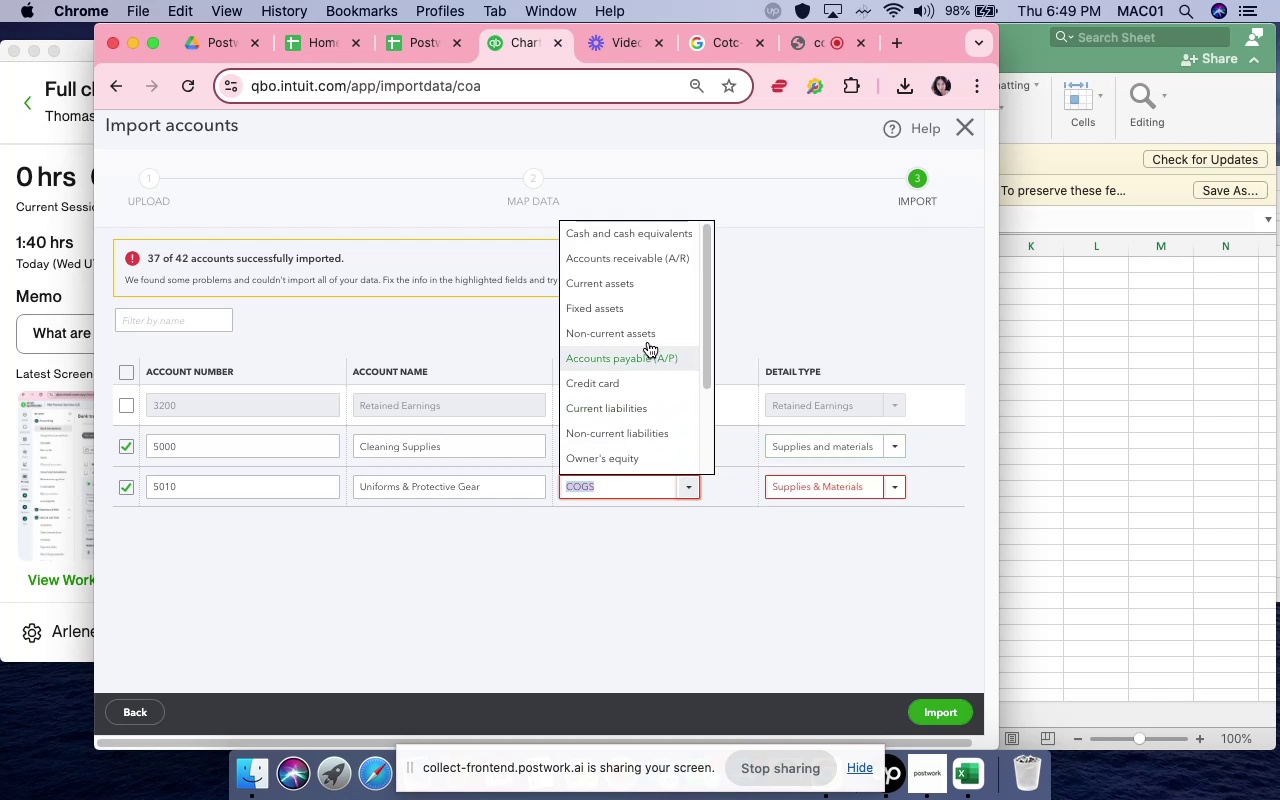 
scroll: coordinate [659, 429], scroll_direction: down, amount: 11.0
 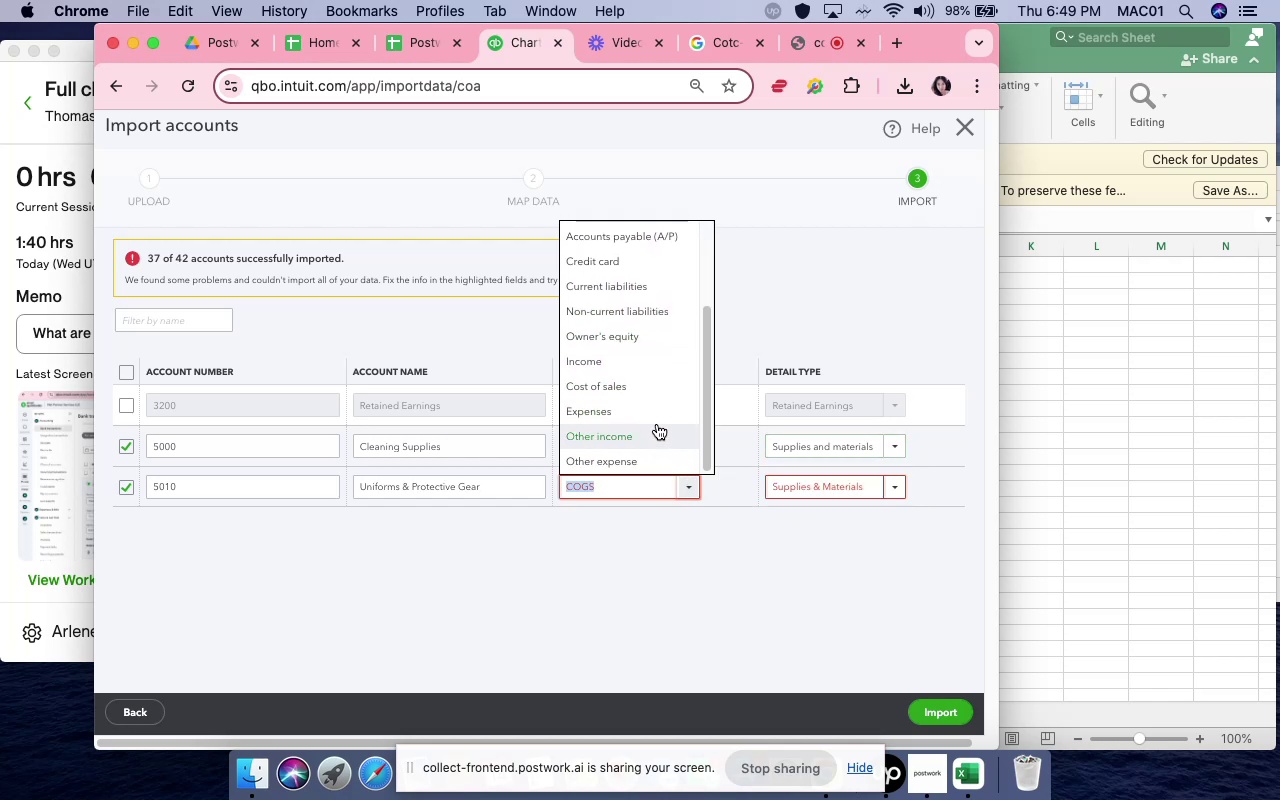 
left_click([655, 417])
 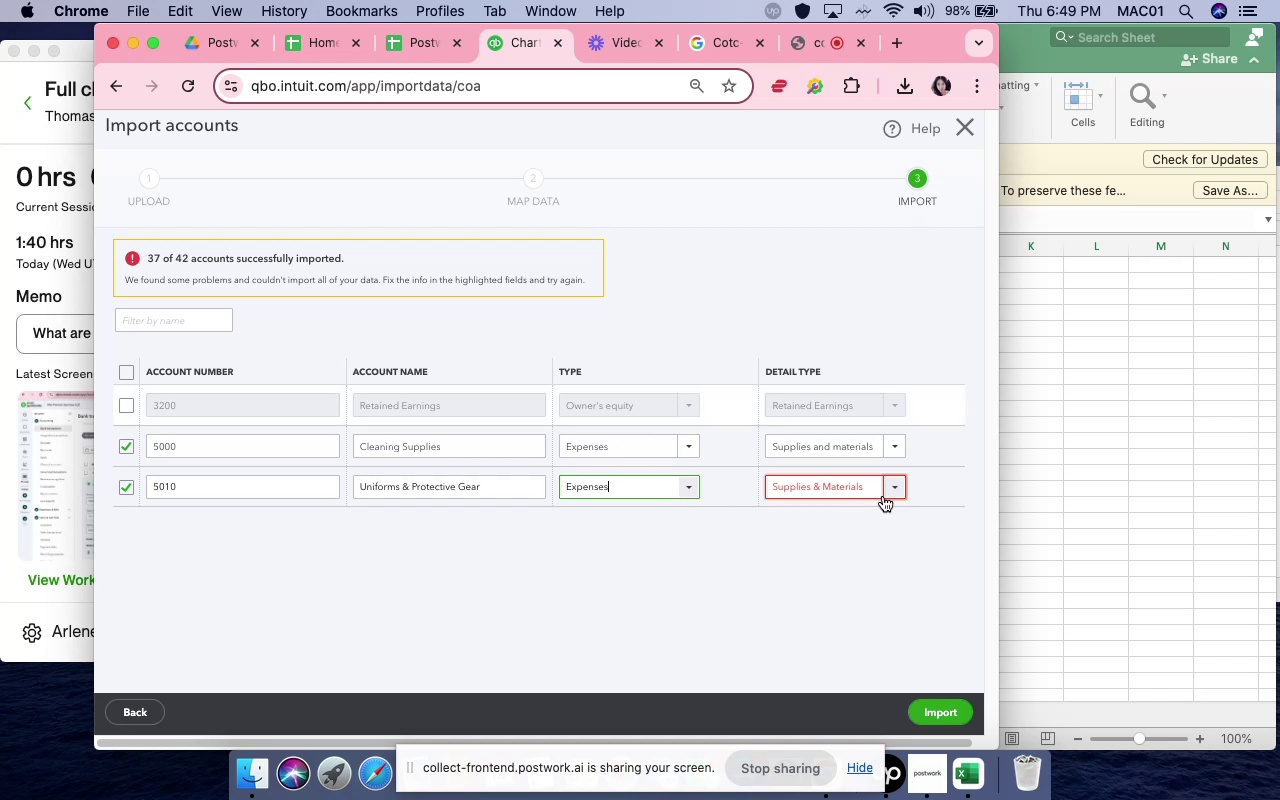 
left_click([900, 503])
 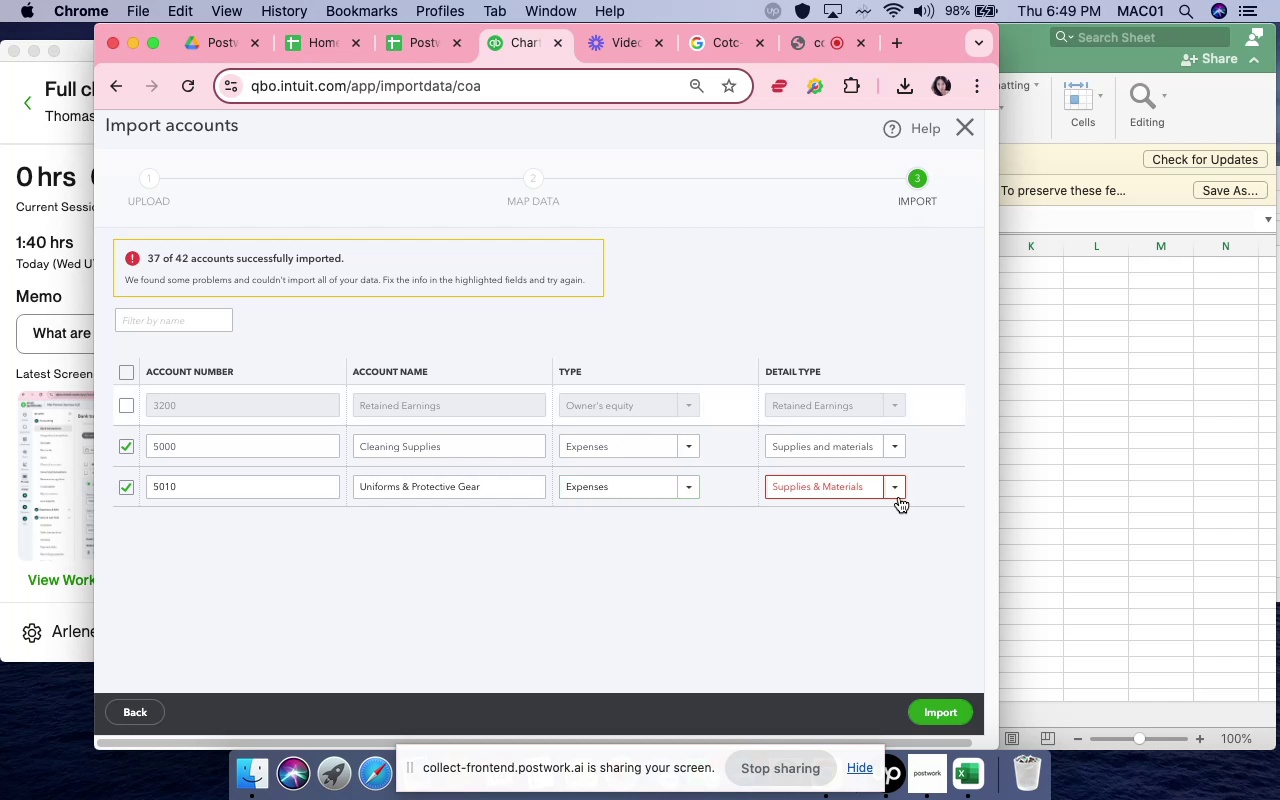 
left_click([899, 496])
 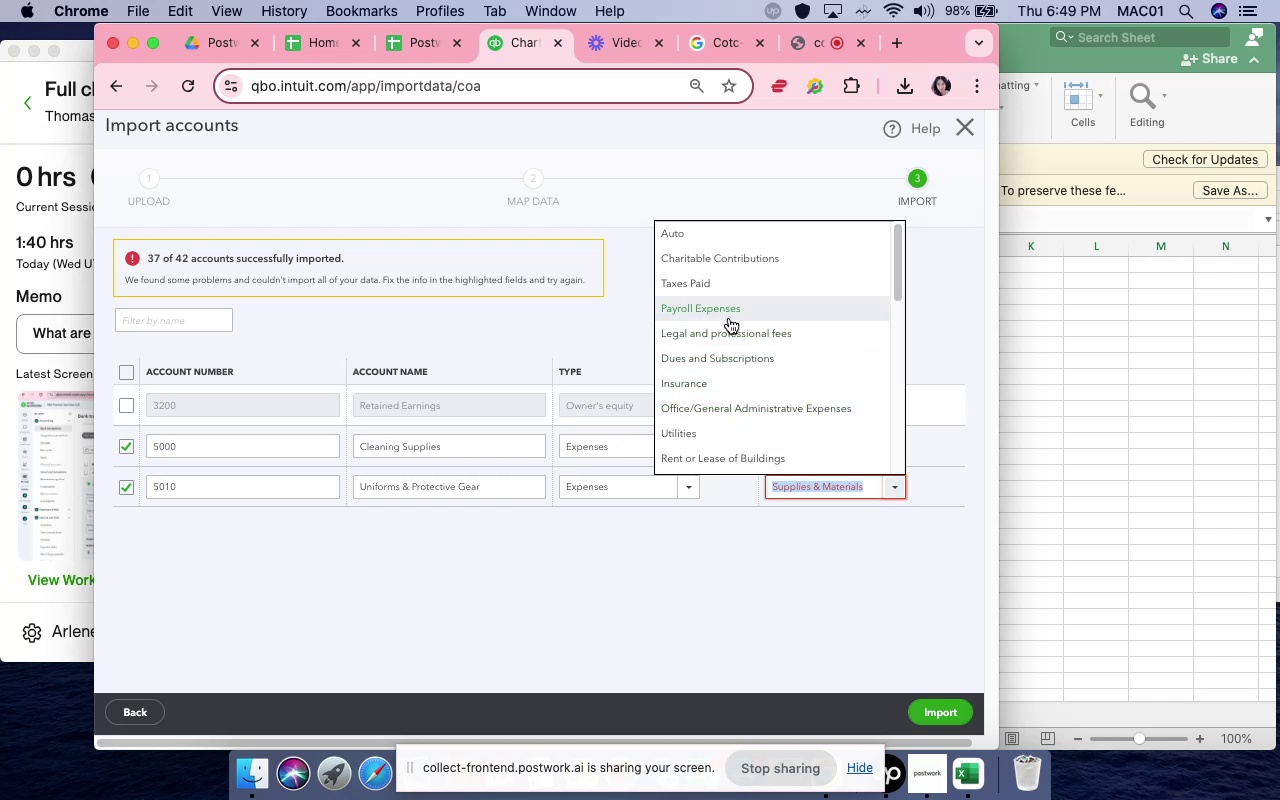 
wait(5.33)
 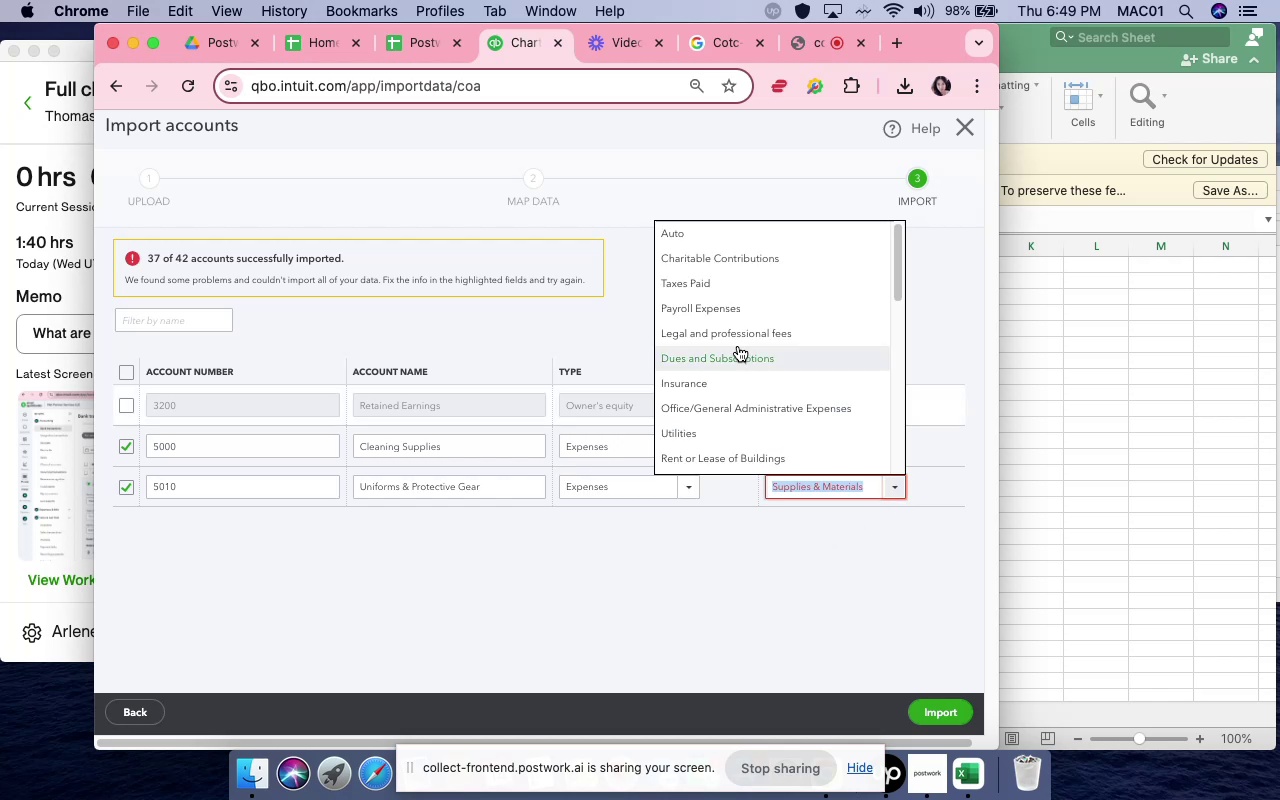 
scroll: coordinate [765, 428], scroll_direction: down, amount: 12.0
 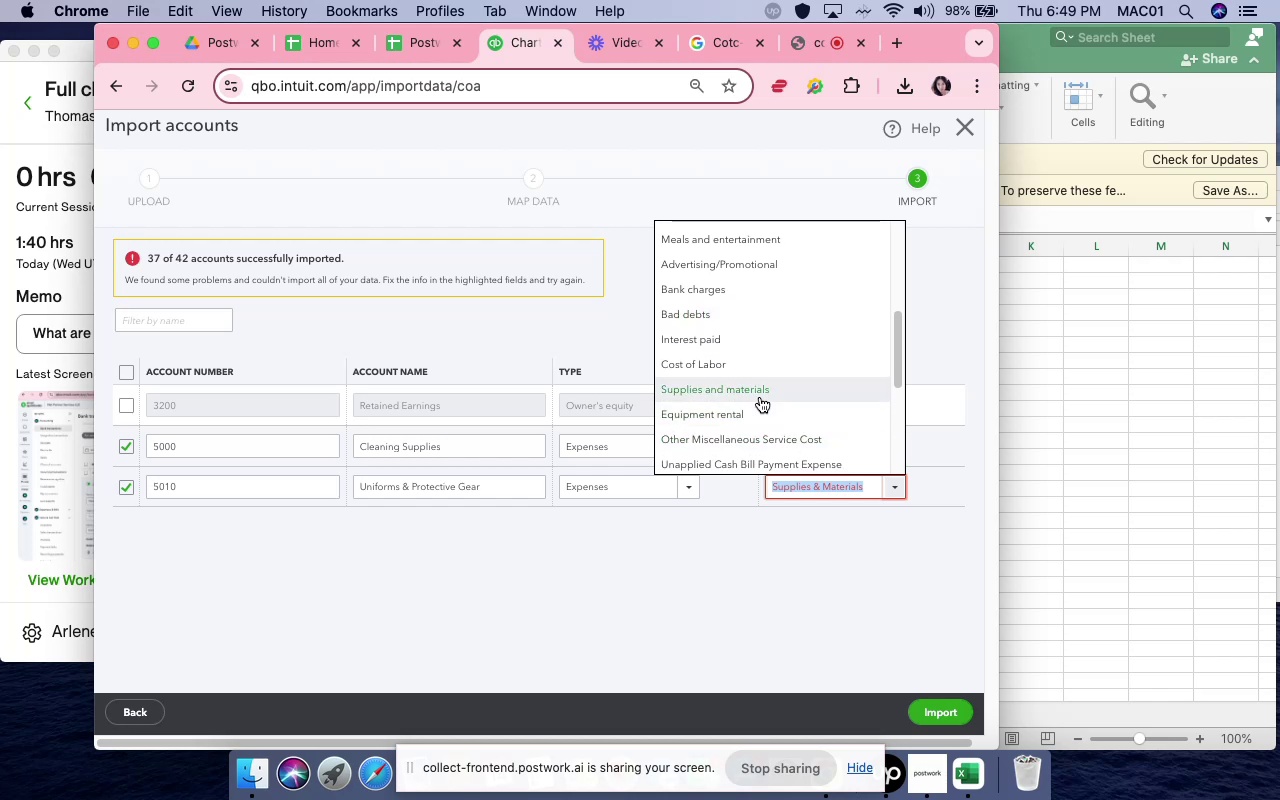 
left_click([760, 397])
 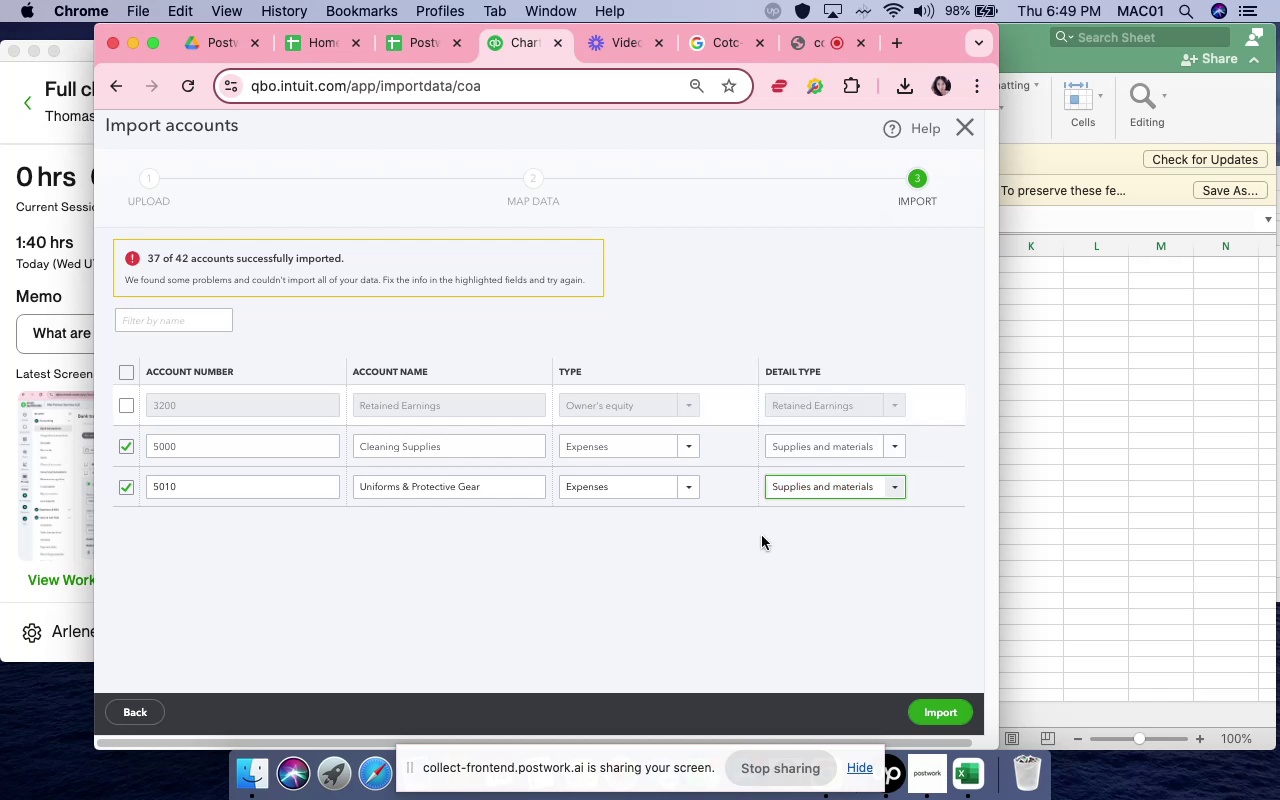 
left_click([752, 586])
 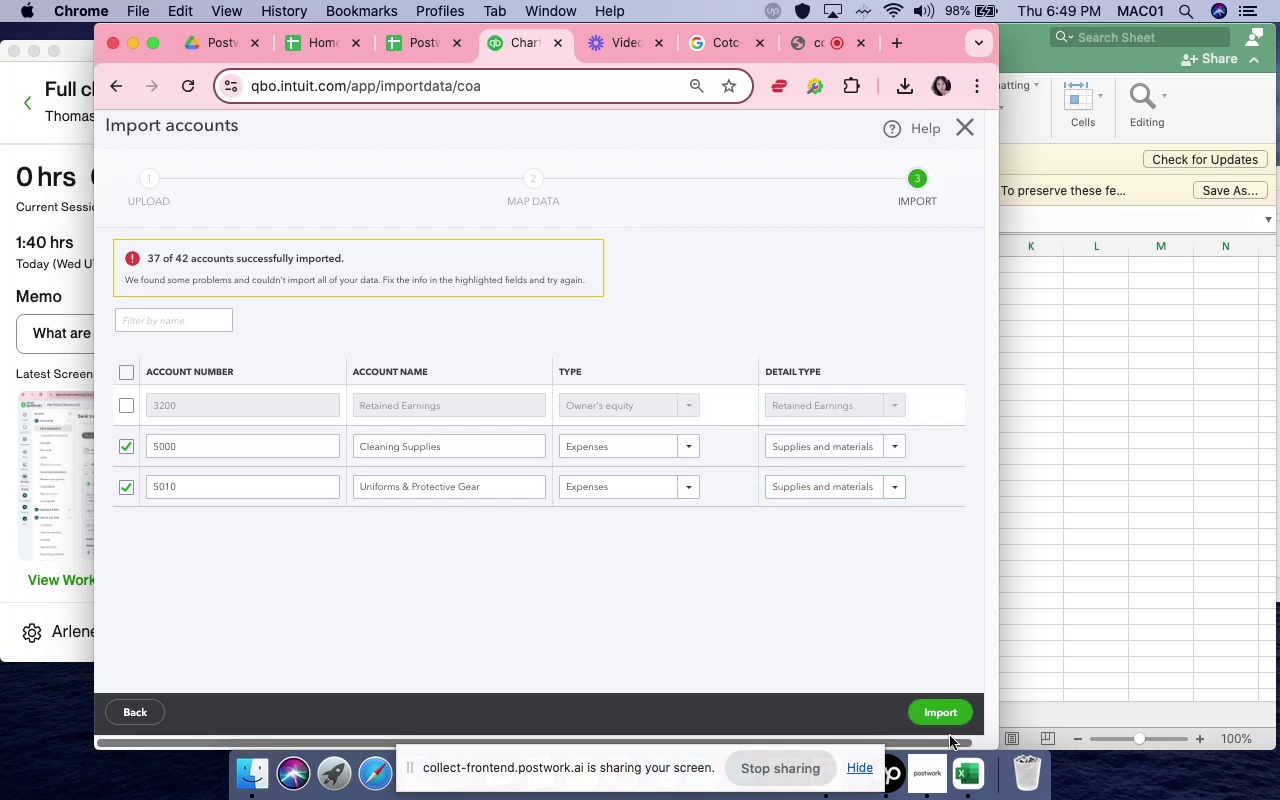 
left_click([958, 715])
 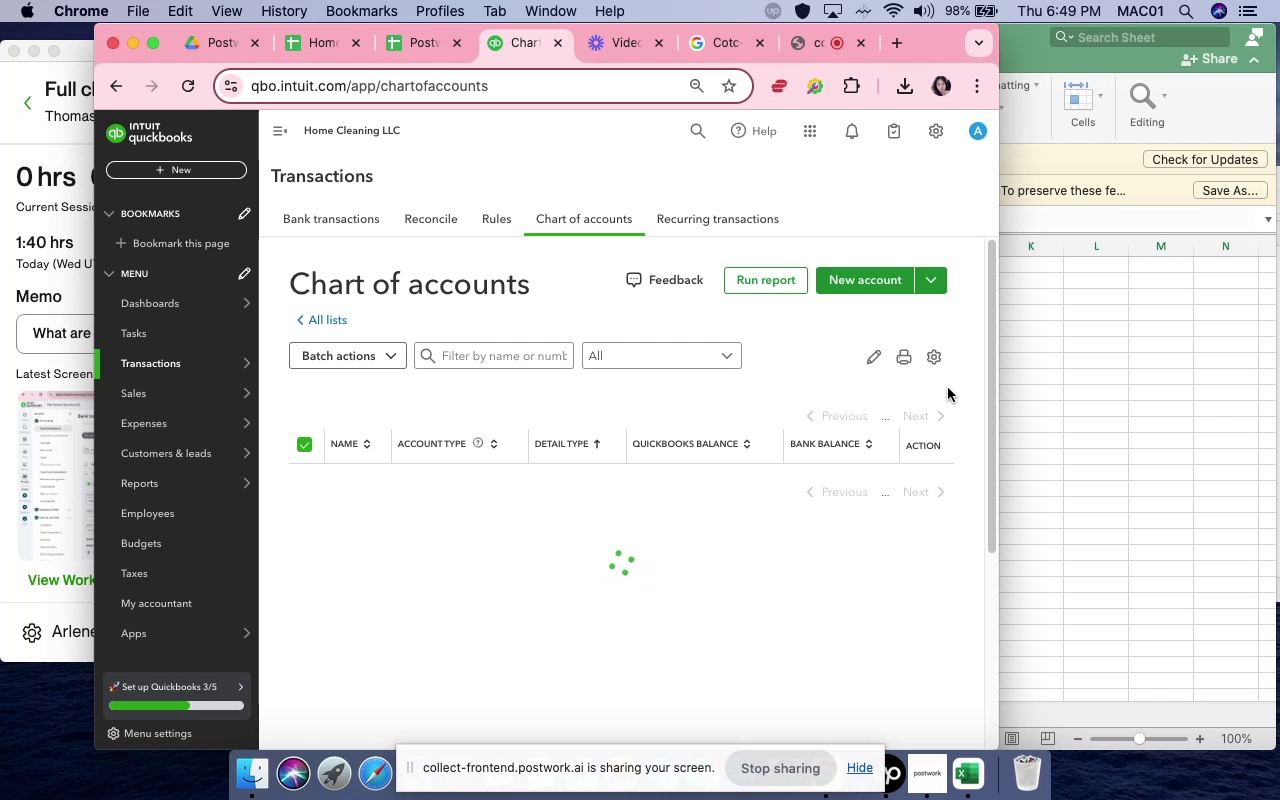 
wait(27.61)
 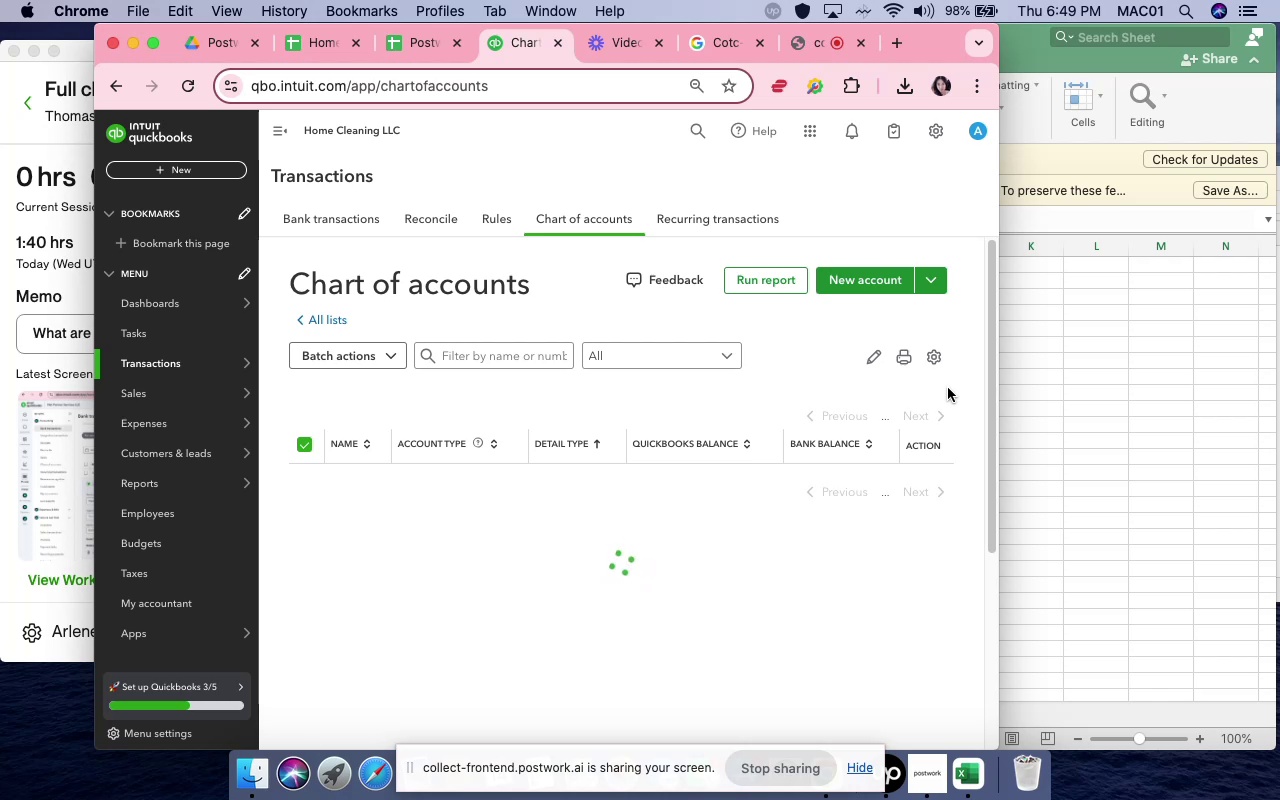 
left_click([153, 44])
 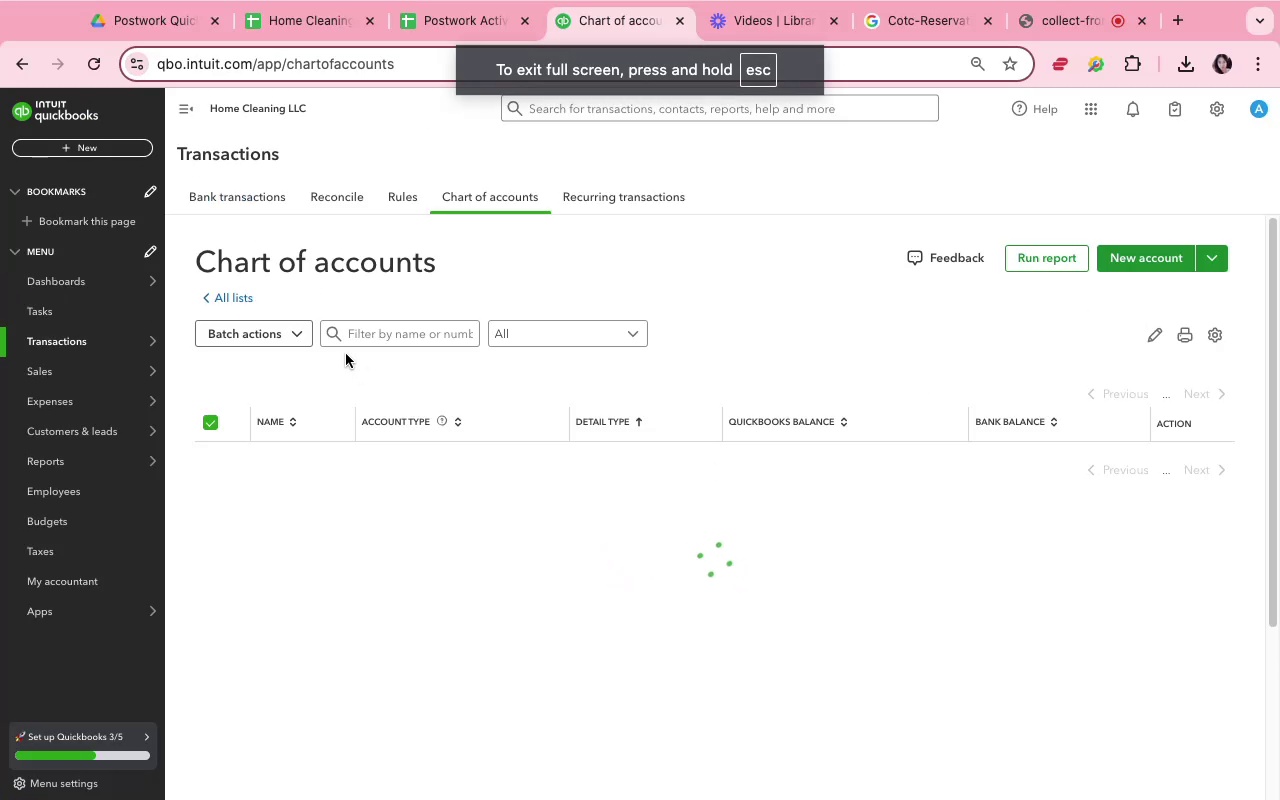 
wait(5.48)
 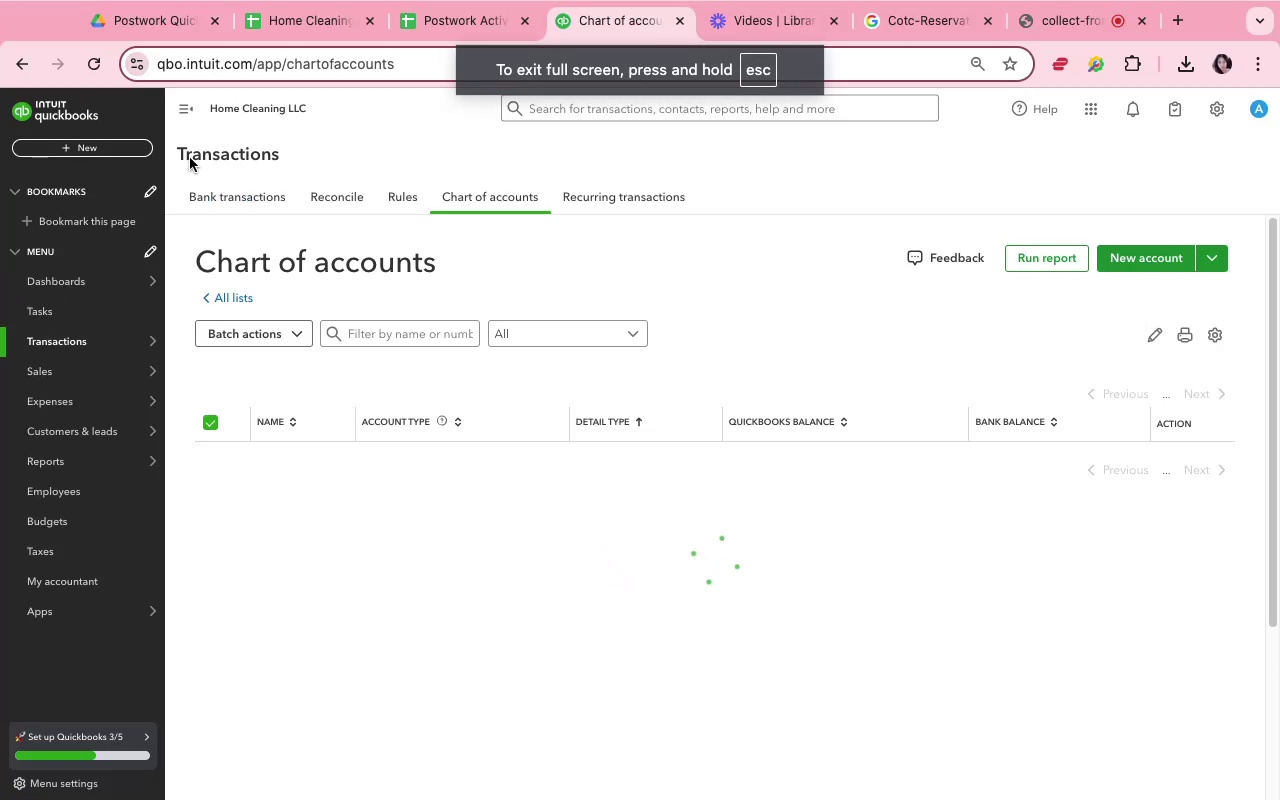 
scroll: coordinate [480, 373], scroll_direction: down, amount: 10.0
 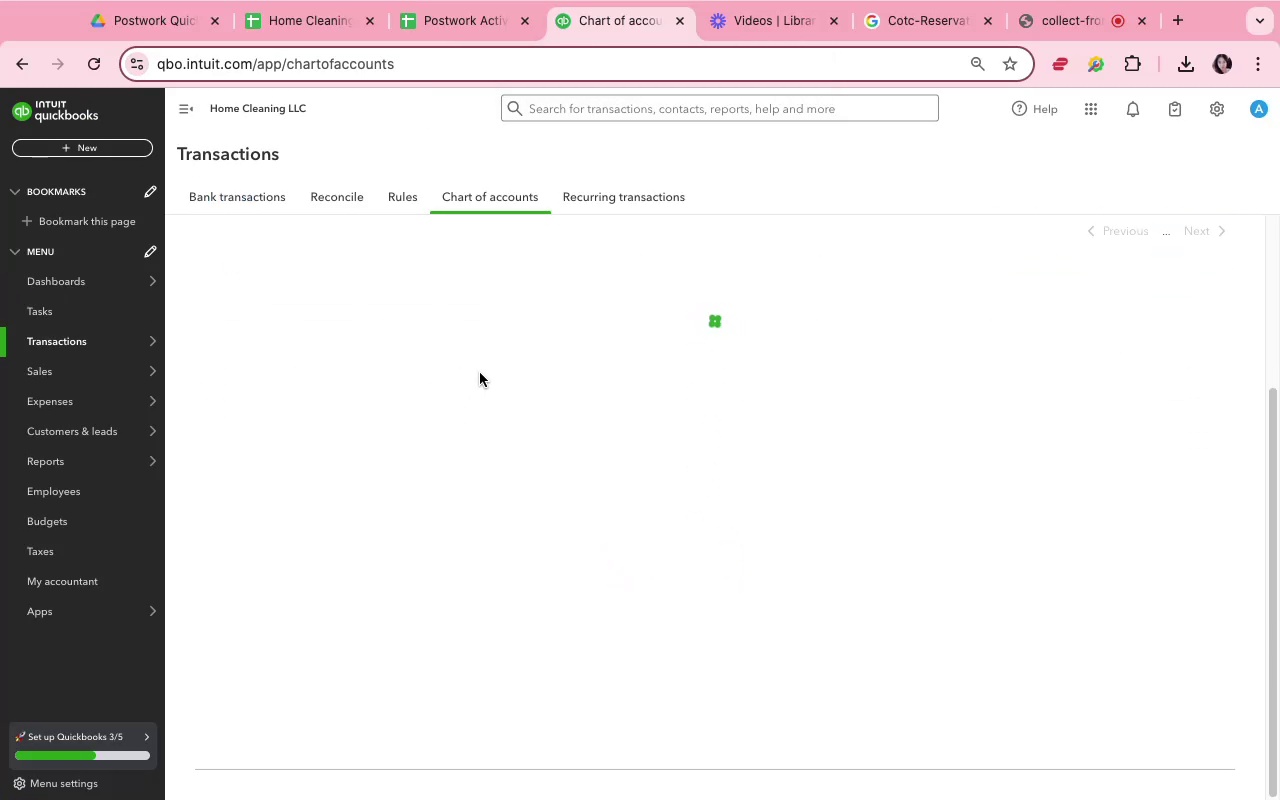 
scroll: coordinate [480, 373], scroll_direction: up, amount: 8.0
 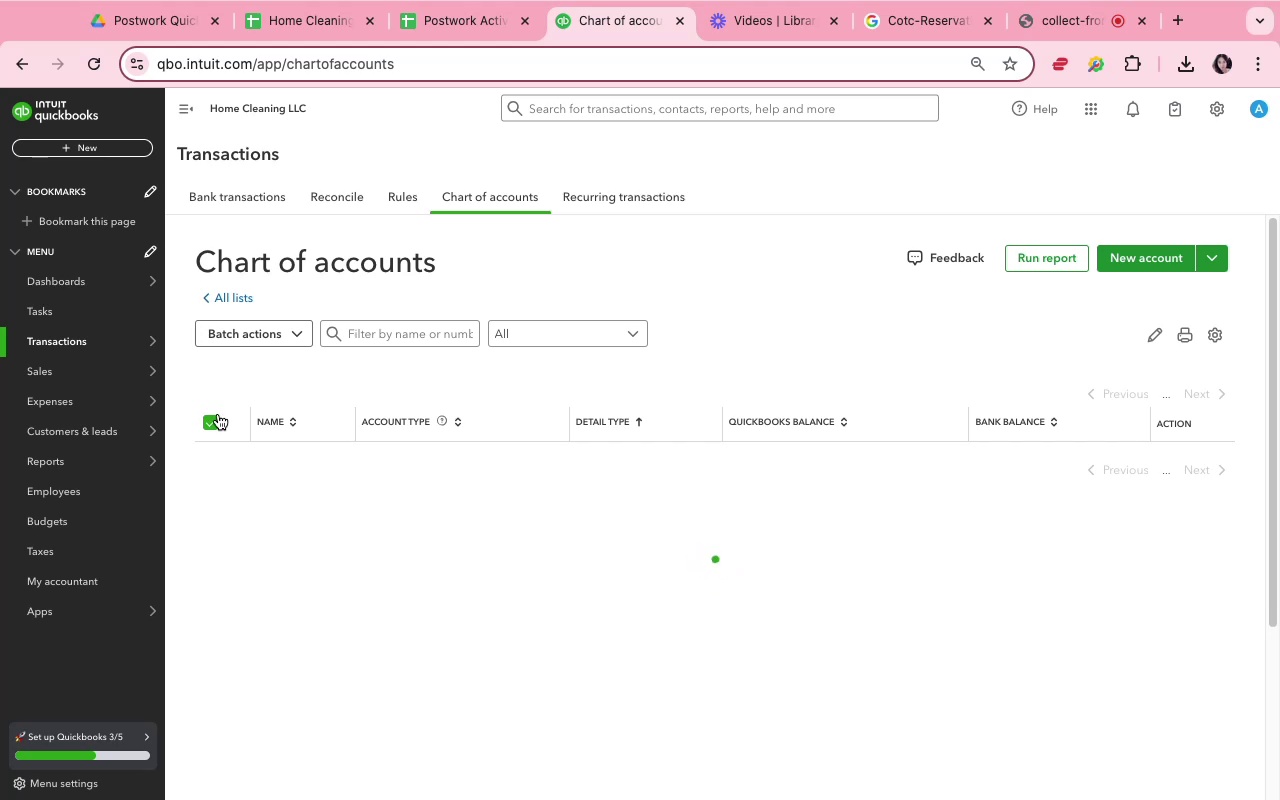 
wait(16.67)
 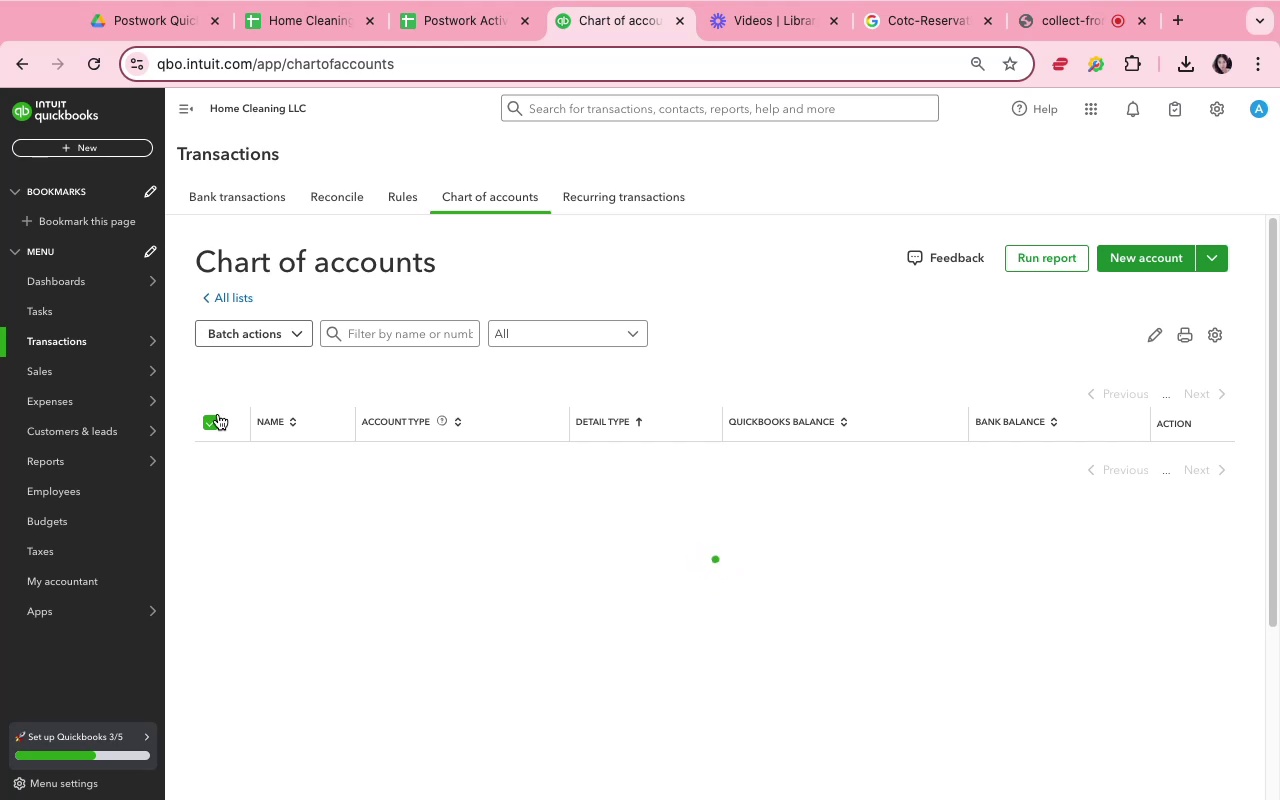 
left_click([265, 201])
 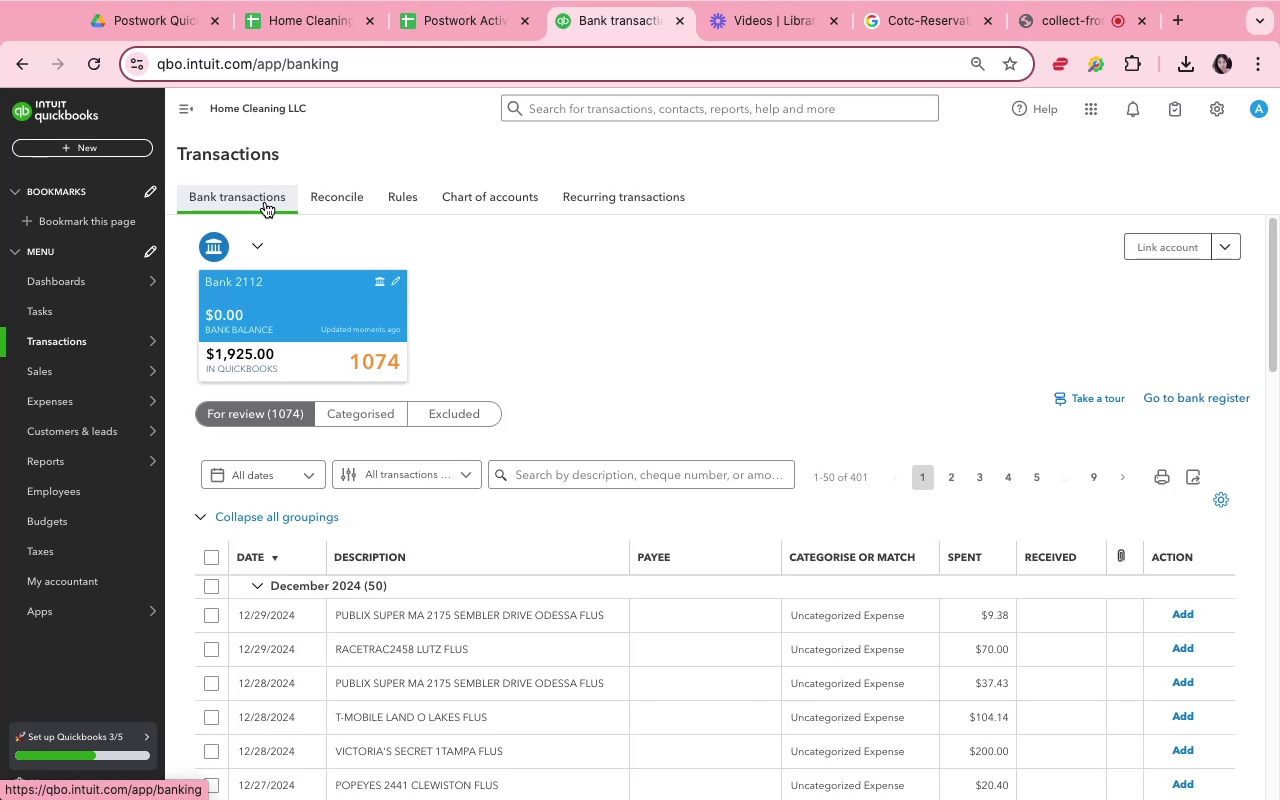 
wait(6.17)
 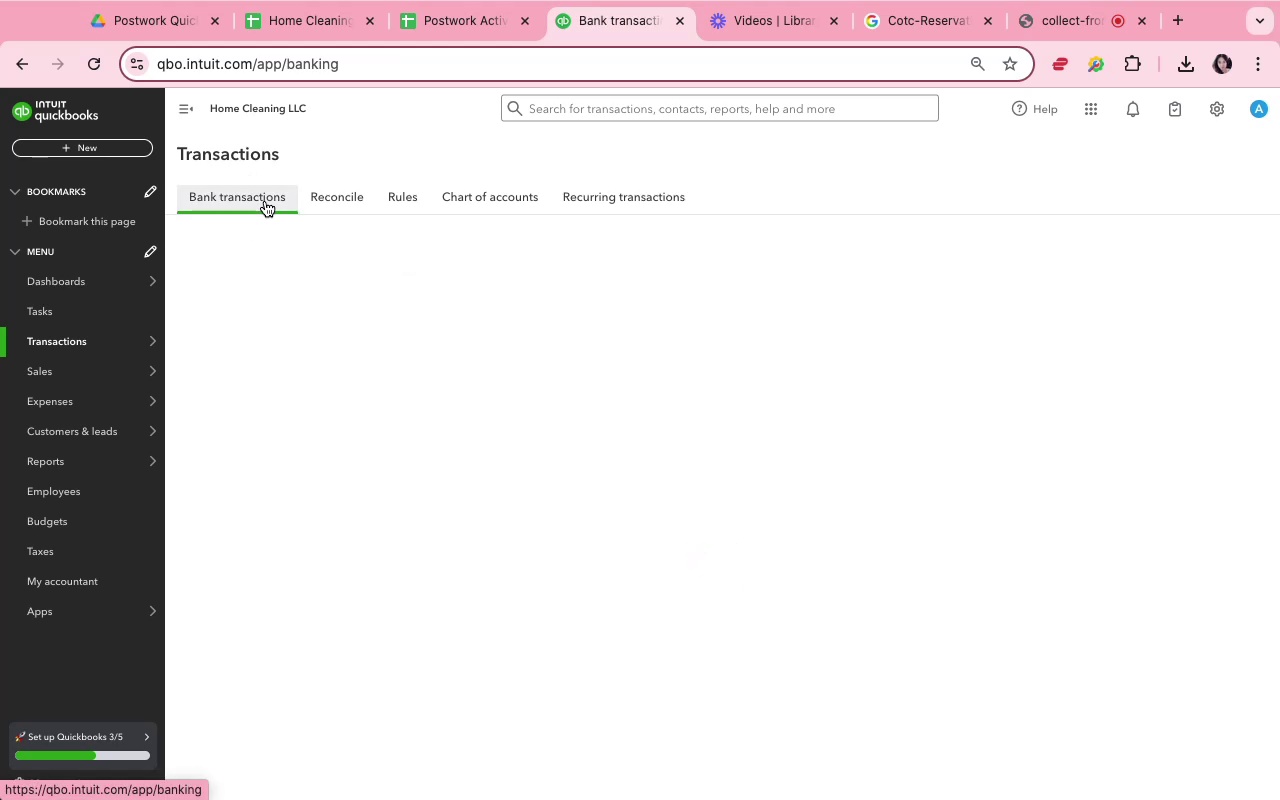 
scroll: coordinate [445, 398], scroll_direction: down, amount: 12.0
 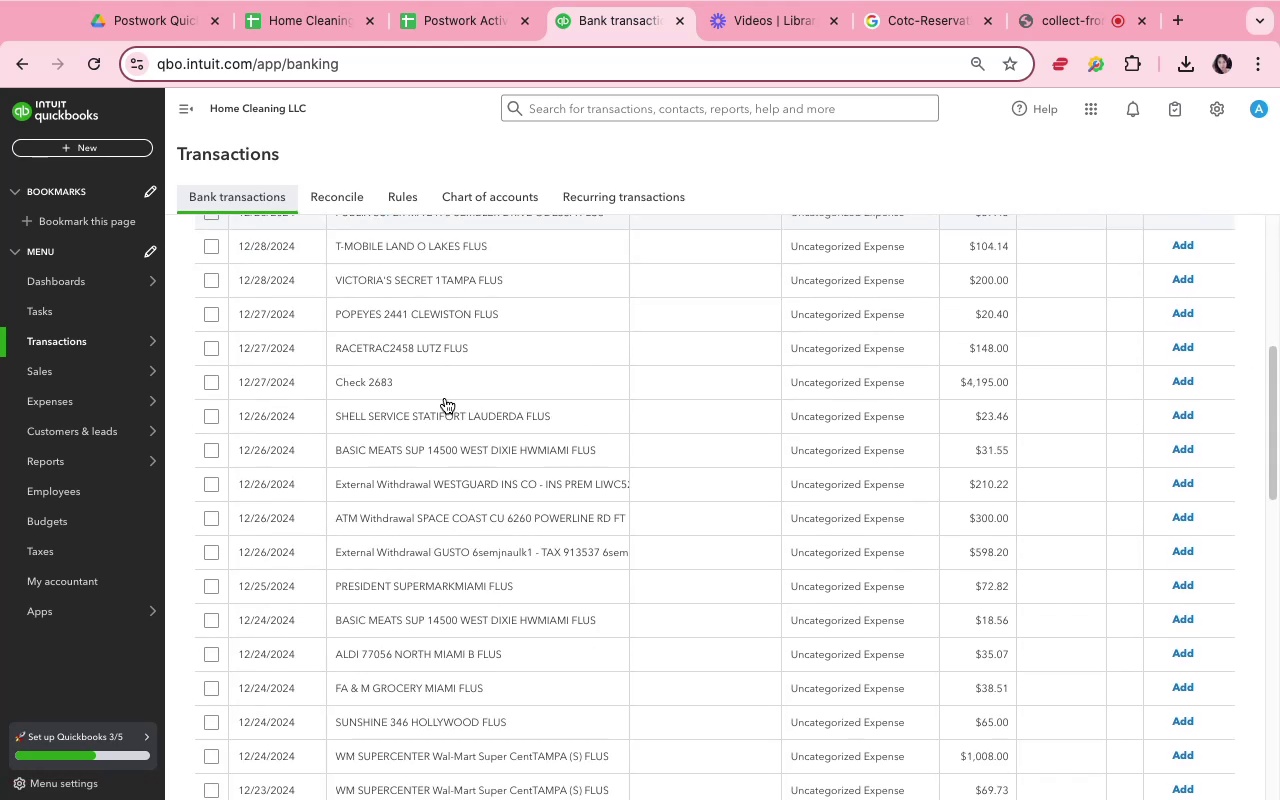 
scroll: coordinate [445, 398], scroll_direction: up, amount: 21.0
 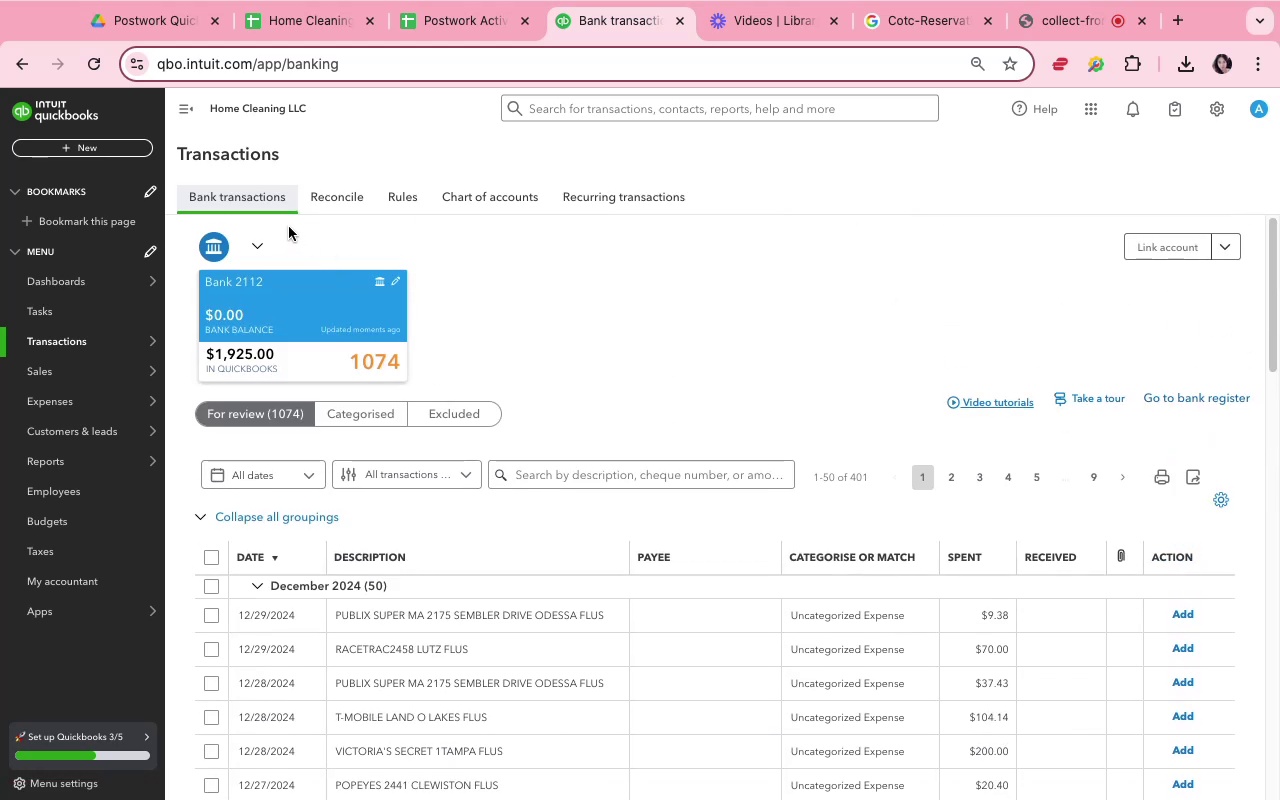 
left_click([255, 249])
 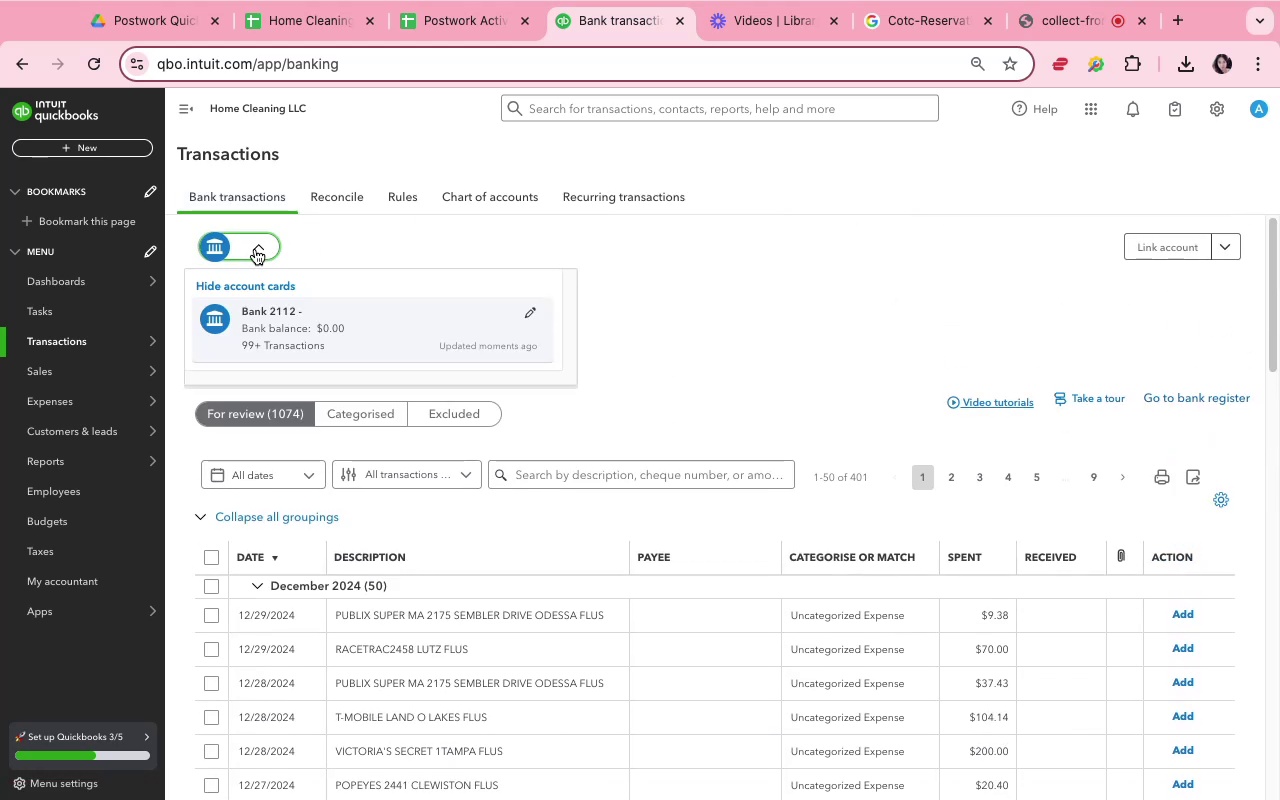 
left_click([255, 249])
 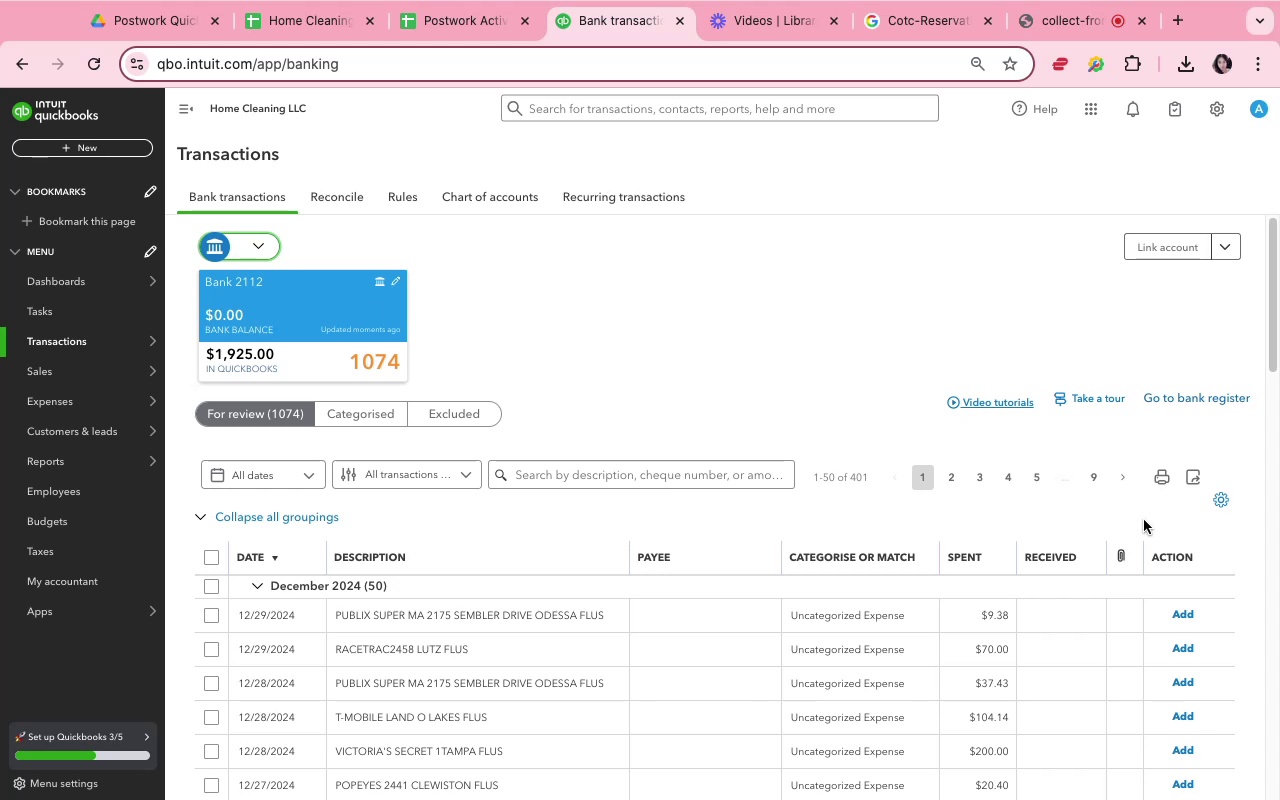 
wait(6.2)
 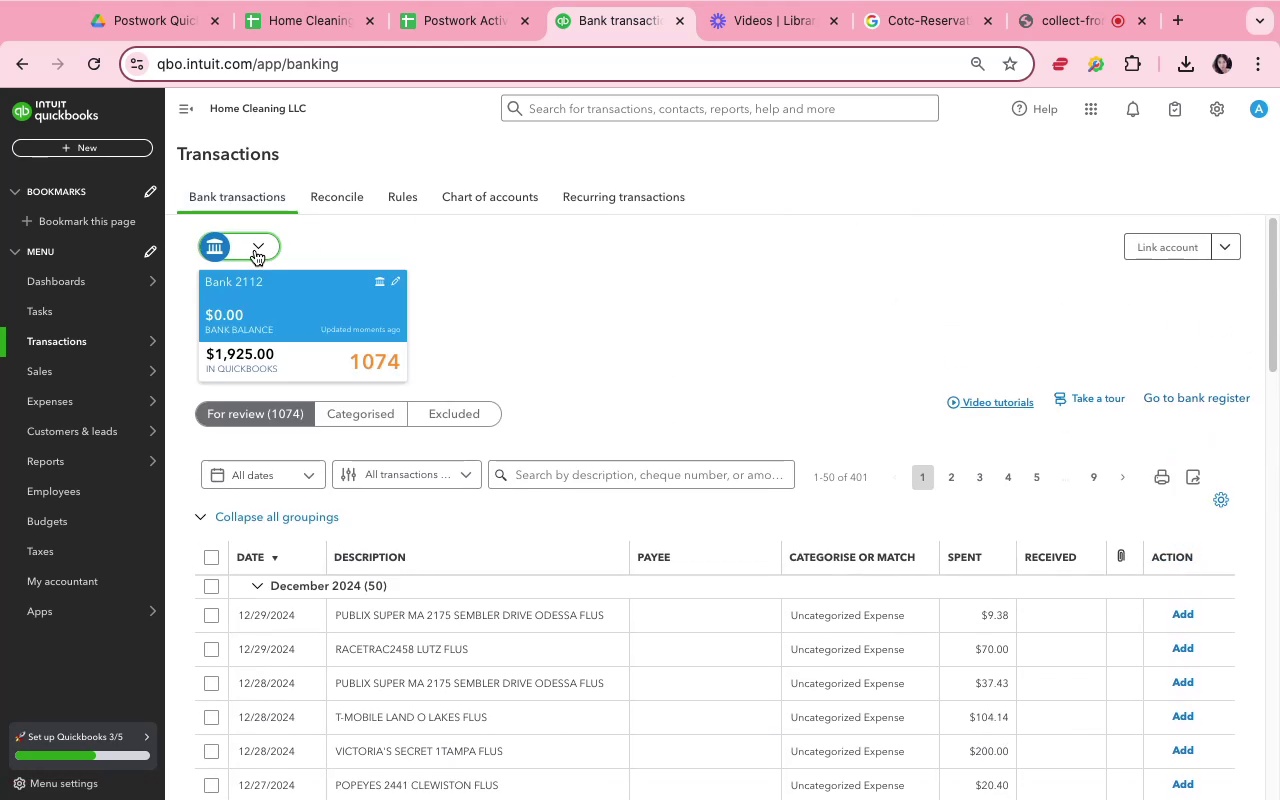 
left_click([1226, 509])
 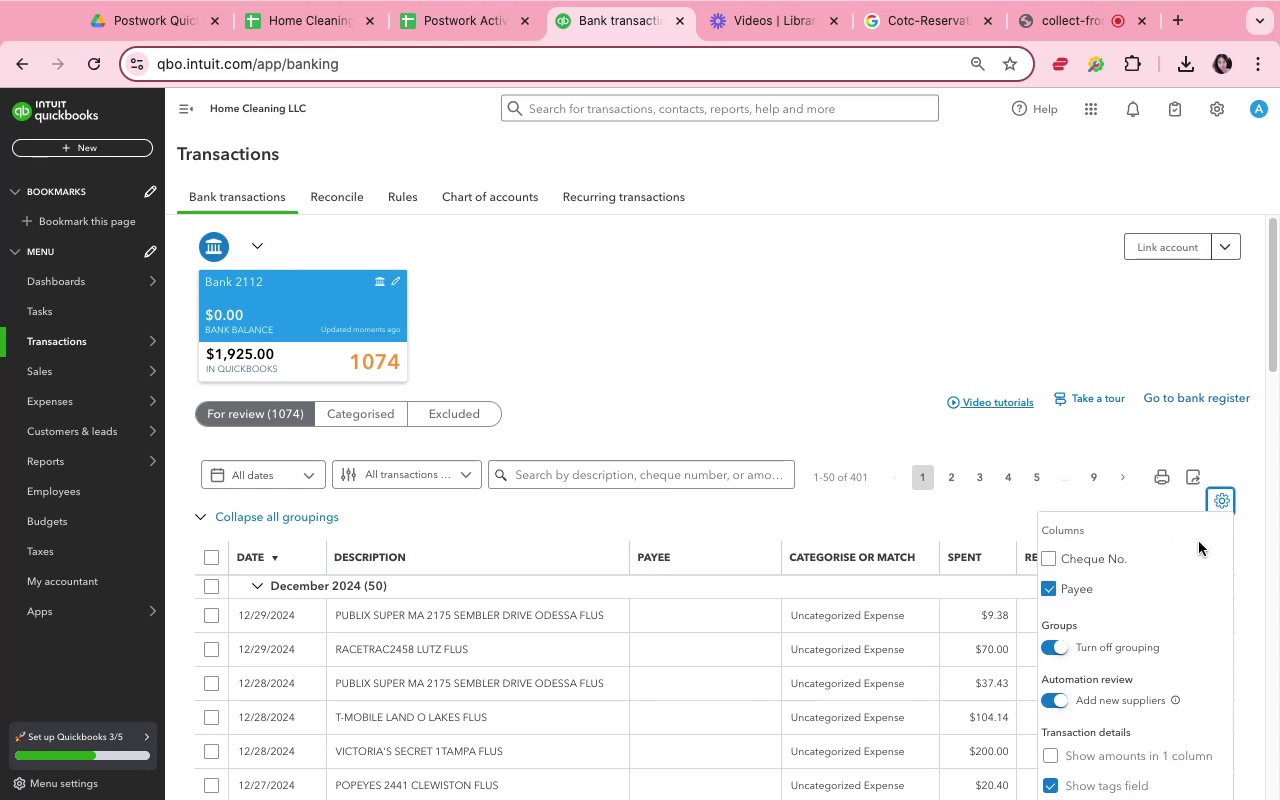 
scroll: coordinate [1193, 550], scroll_direction: down, amount: 7.0
 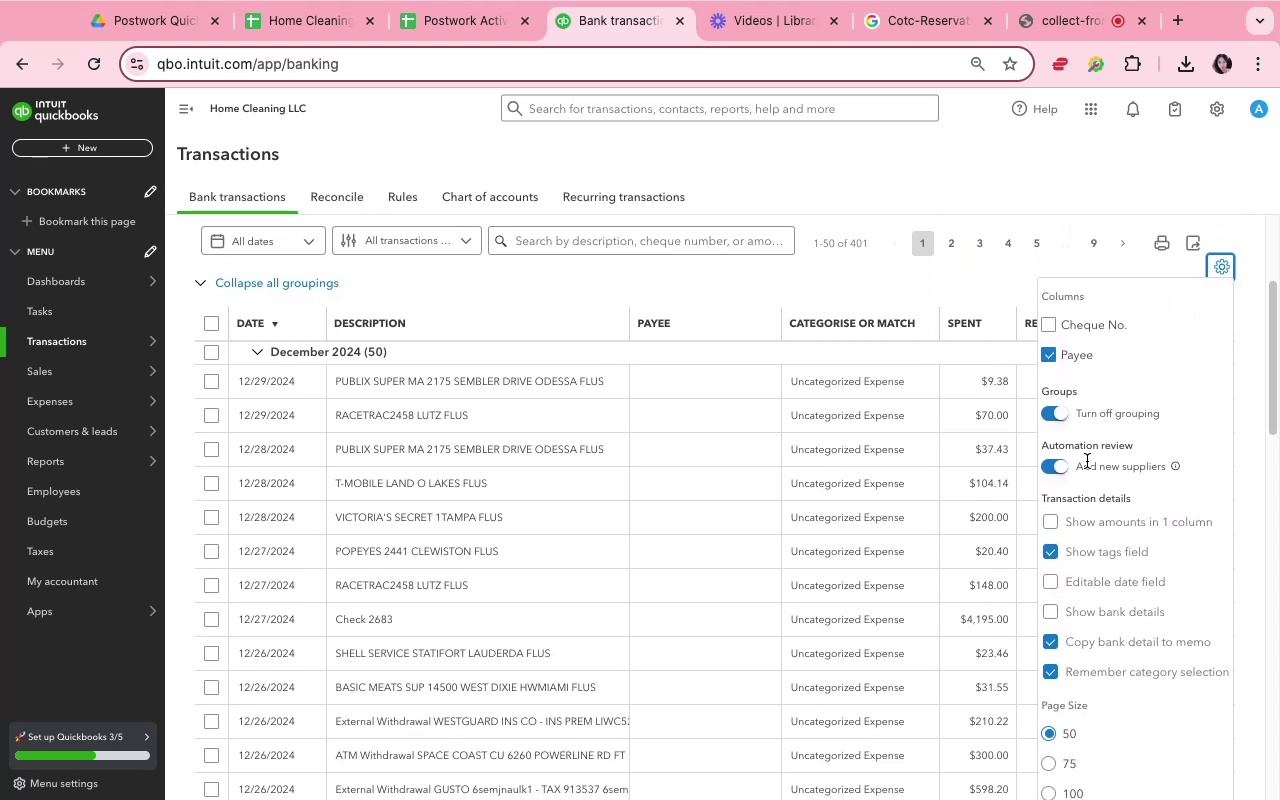 
left_click([1058, 407])
 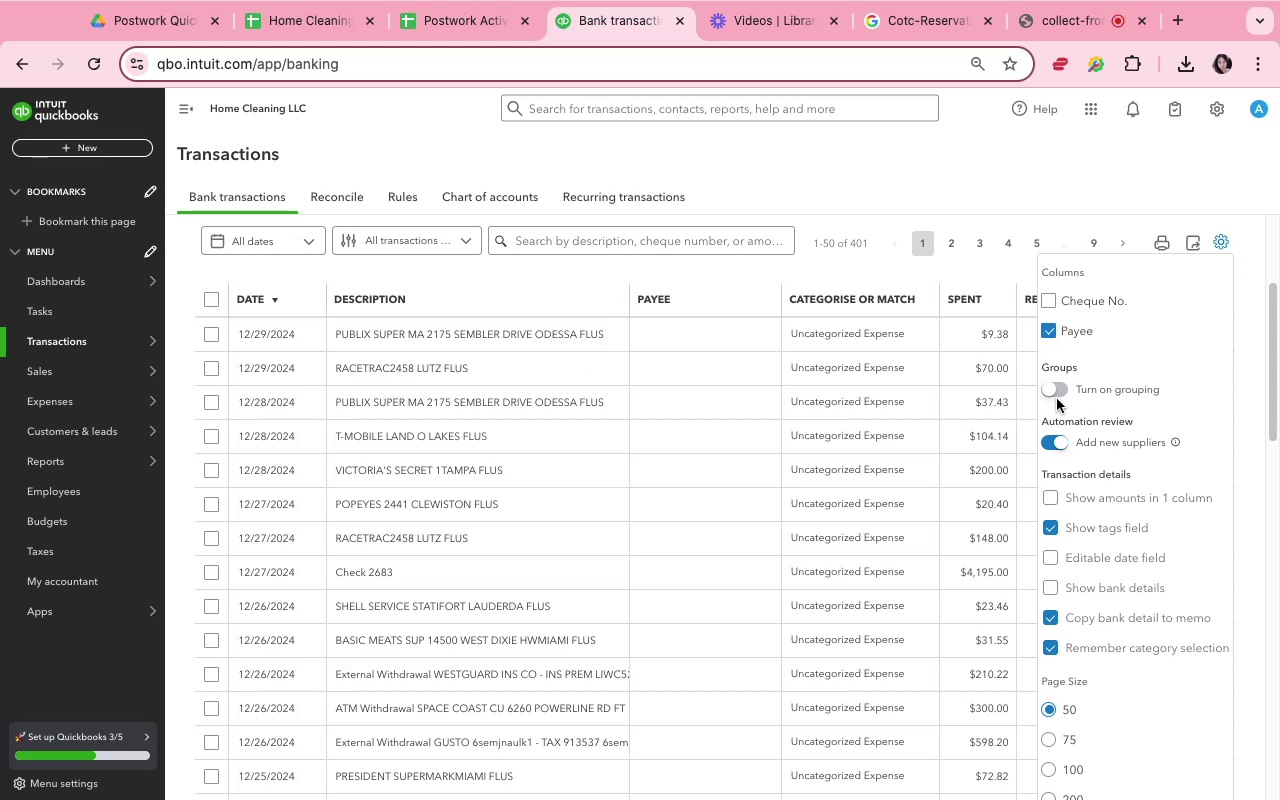 
wait(7.67)
 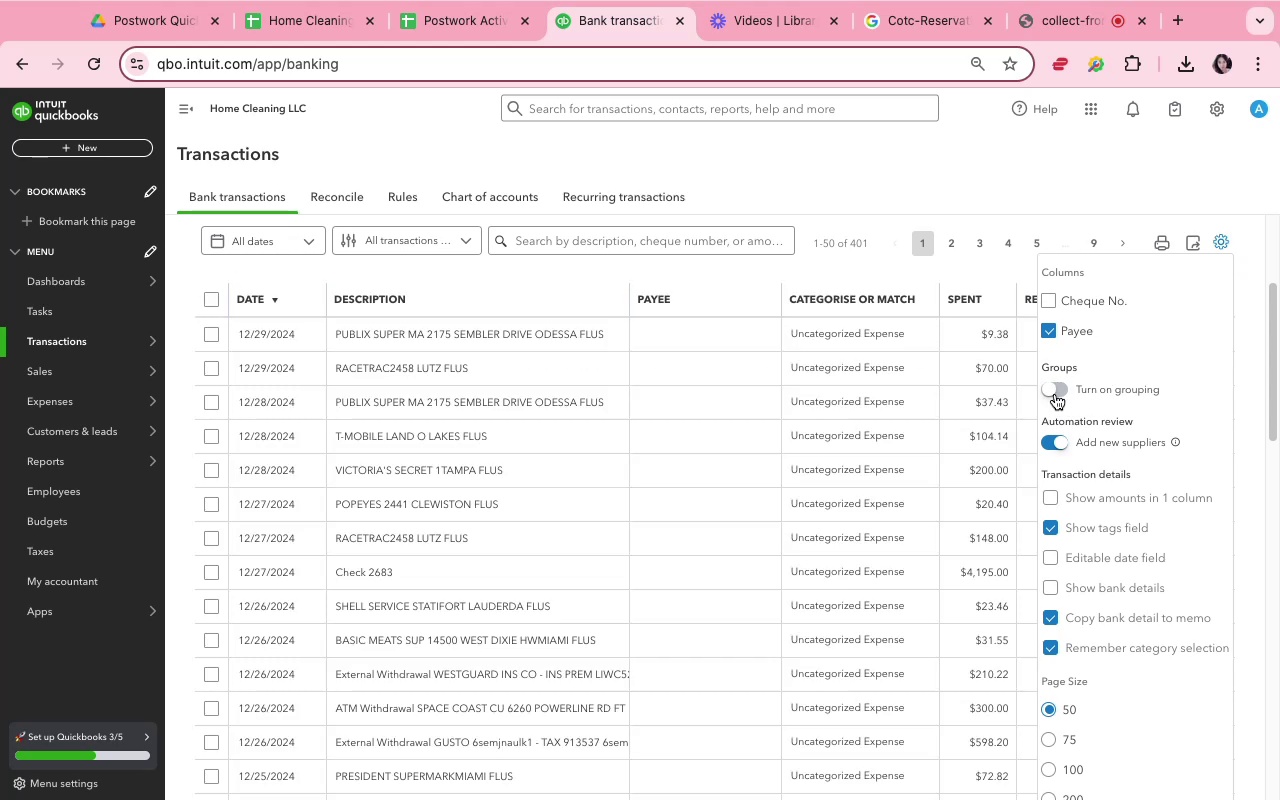 
scroll: coordinate [733, 536], scroll_direction: up, amount: 12.0
 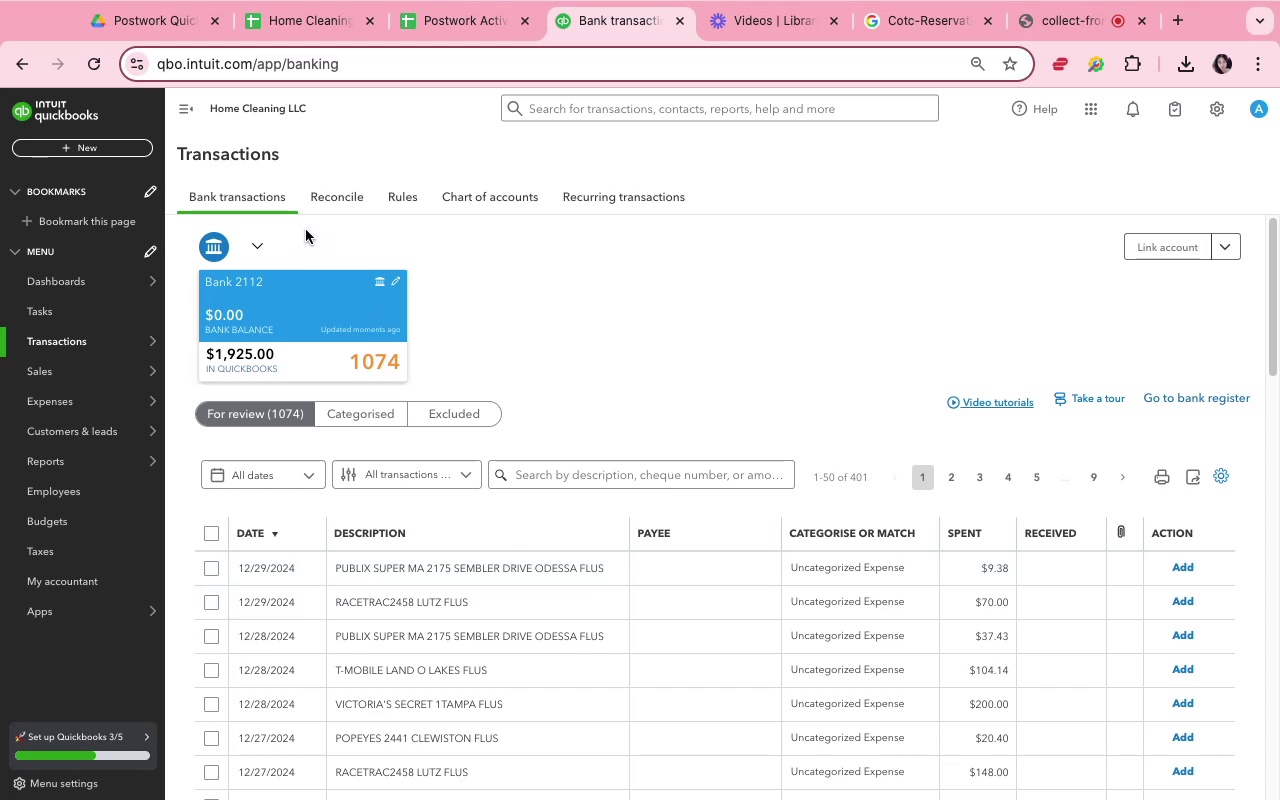 
left_click([468, 199])
 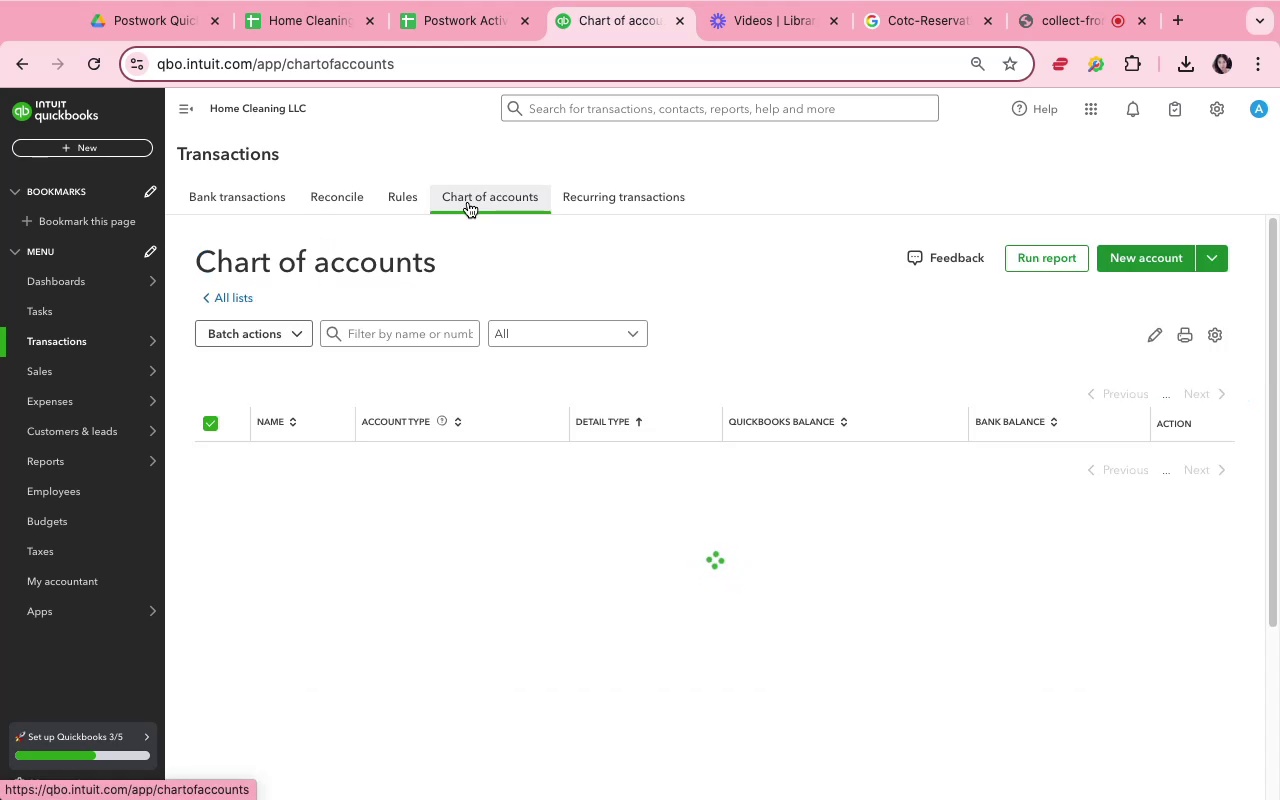 
wait(8.89)
 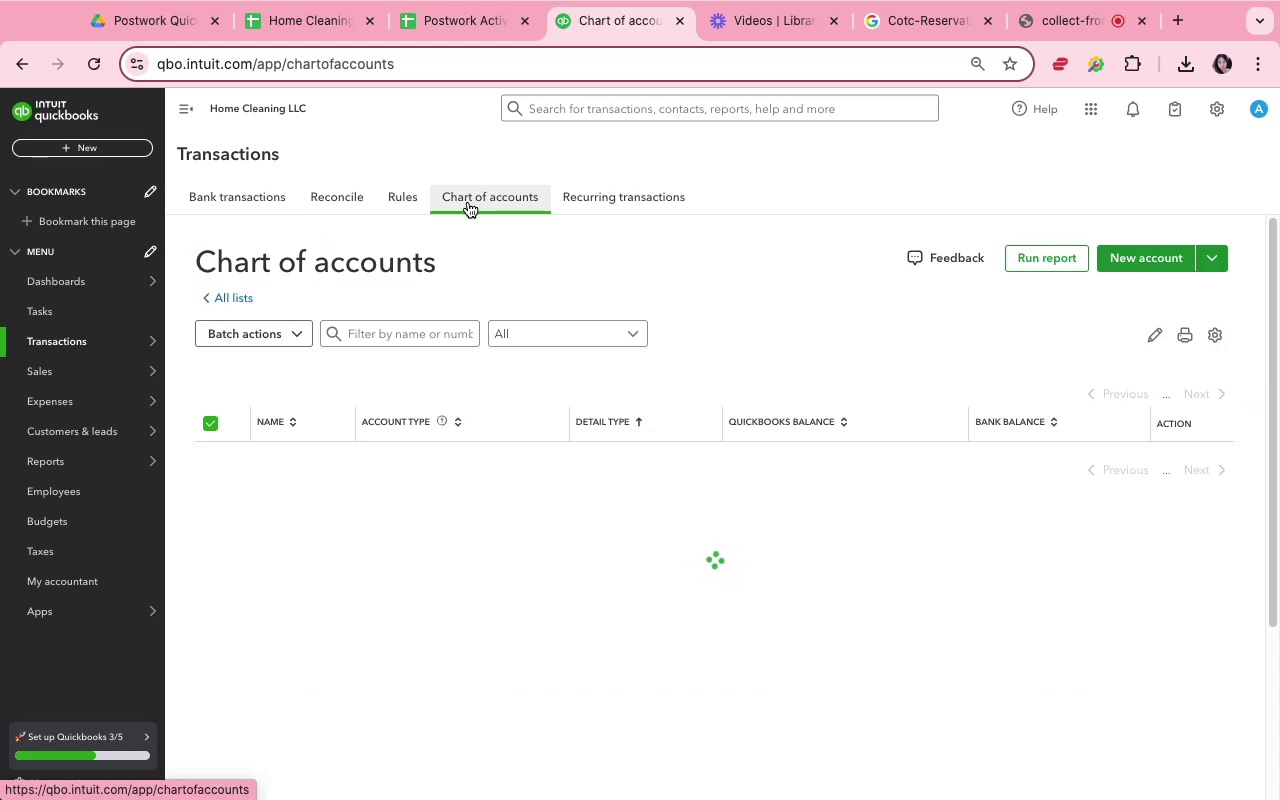 
scroll: coordinate [709, 576], scroll_direction: down, amount: 28.0
 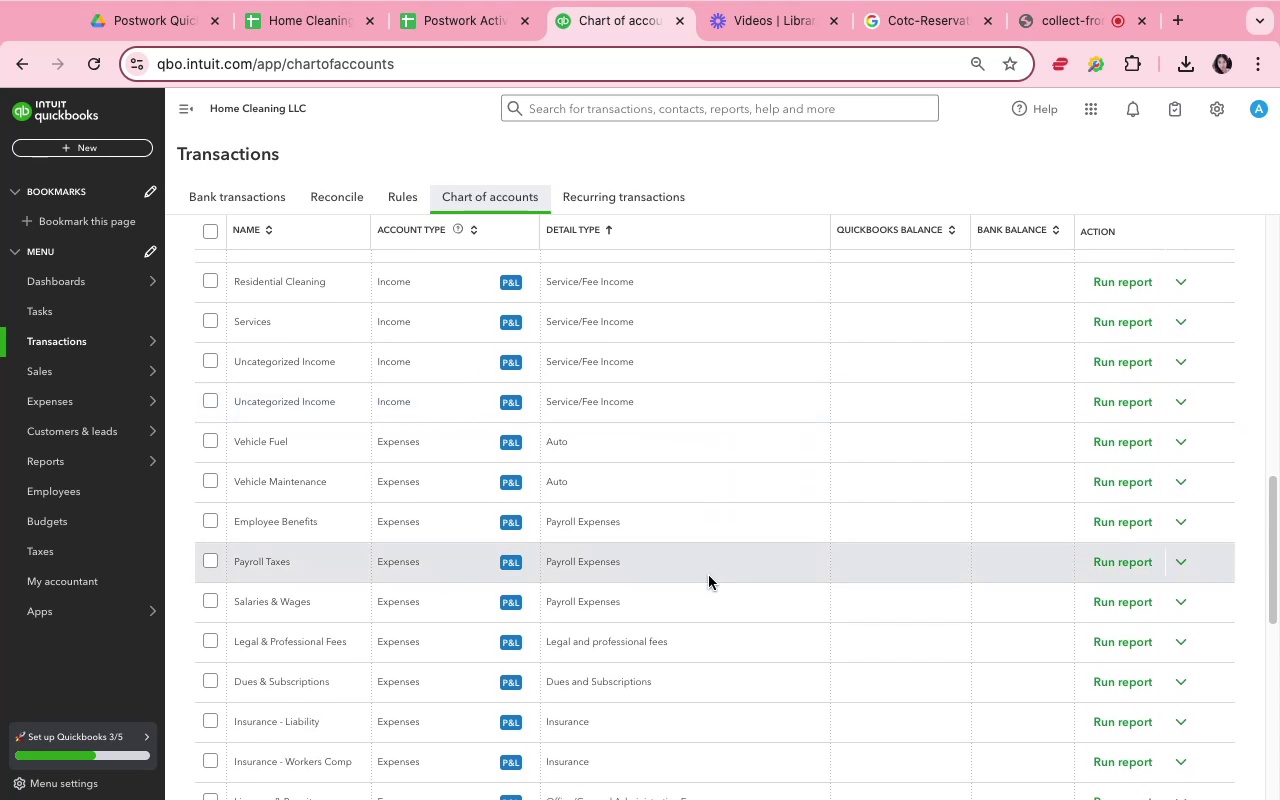 
scroll: coordinate [709, 576], scroll_direction: up, amount: 4.0
 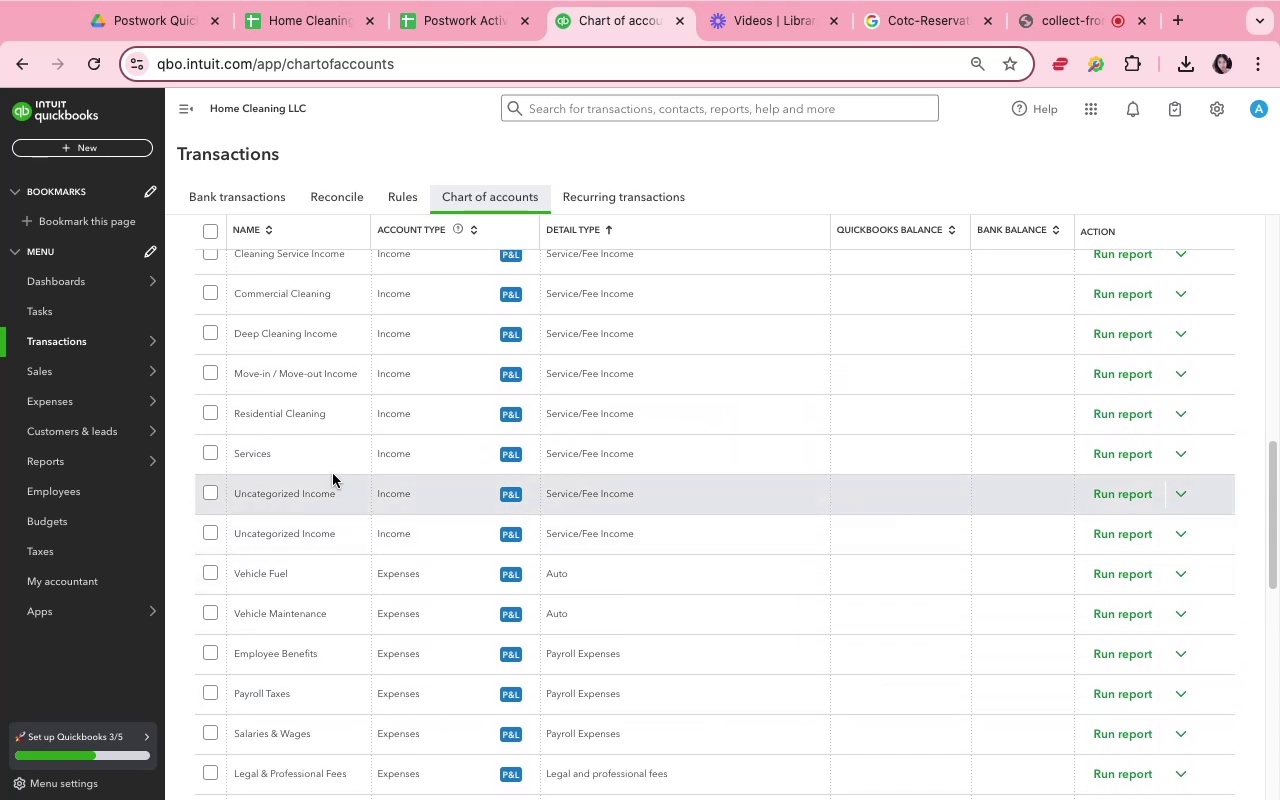 
left_click([320, 463])
 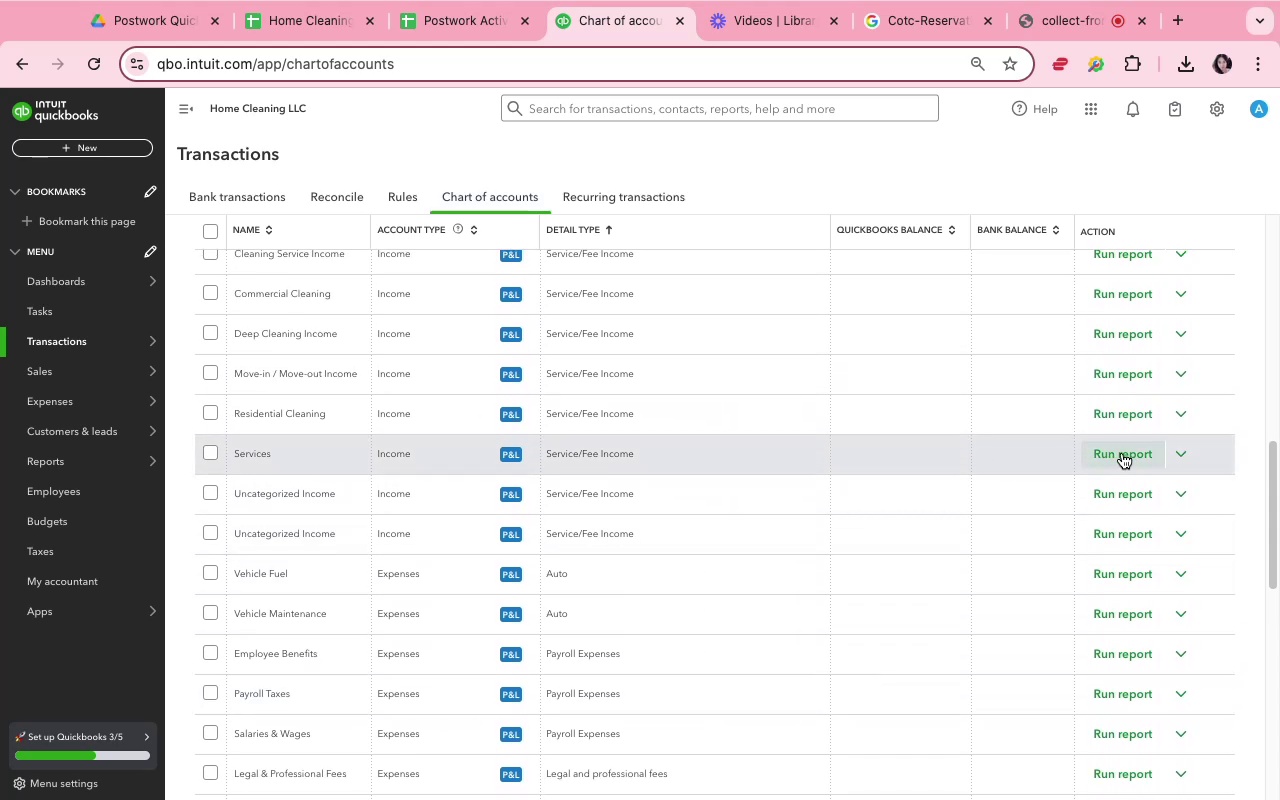 
left_click([1175, 452])
 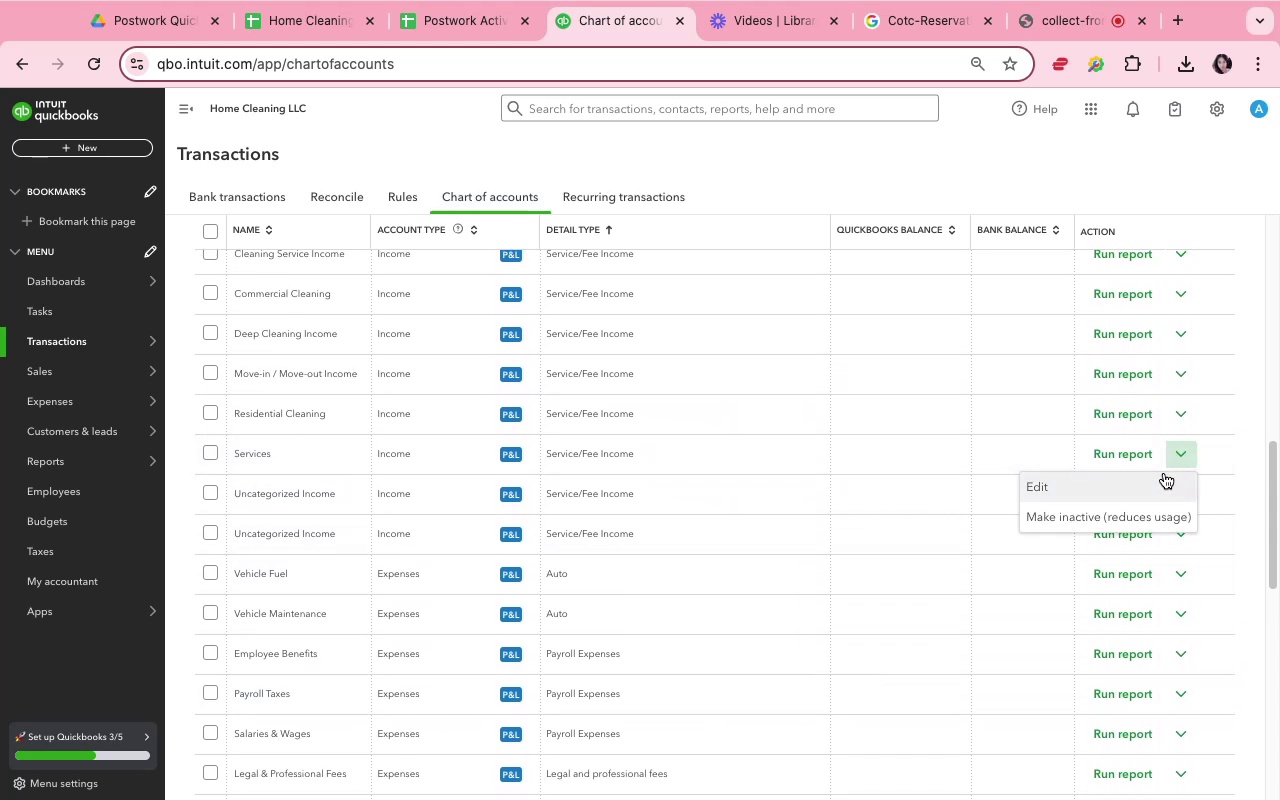 
left_click([1162, 483])
 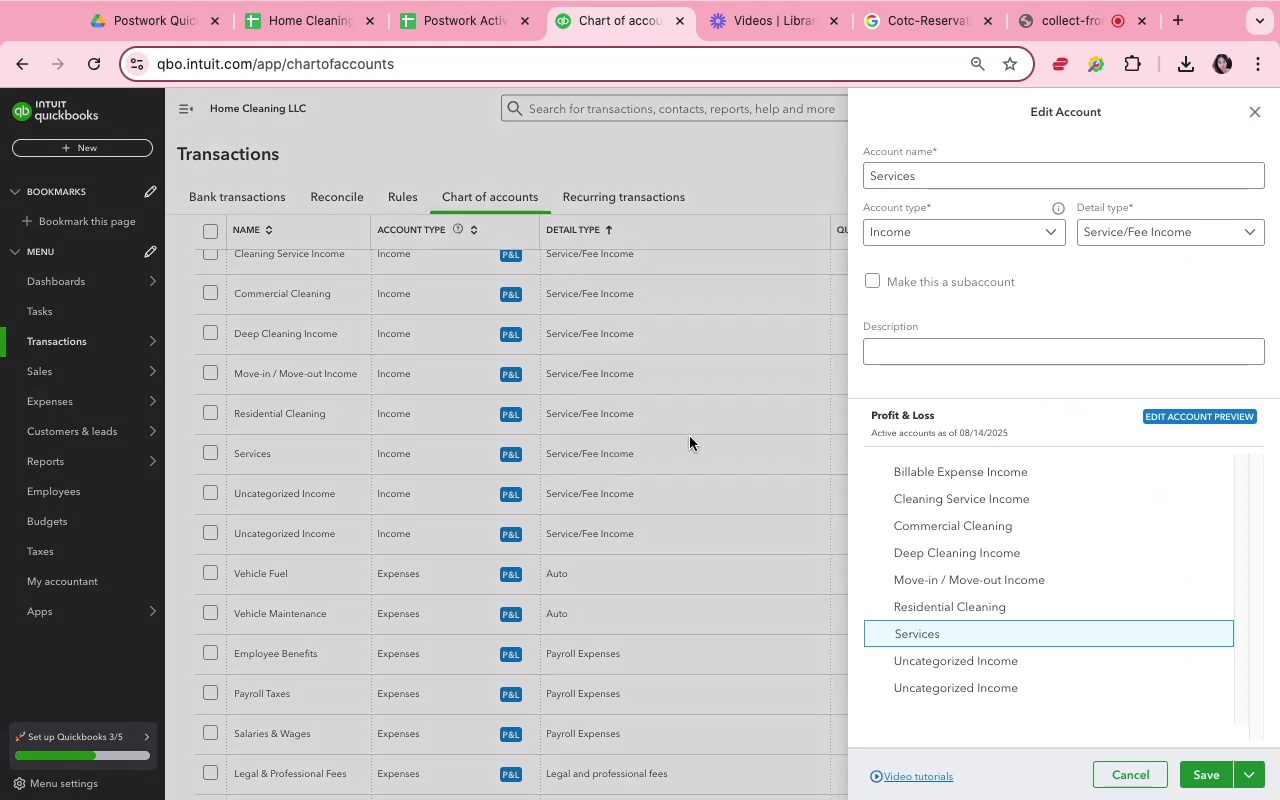 
wait(6.73)
 